 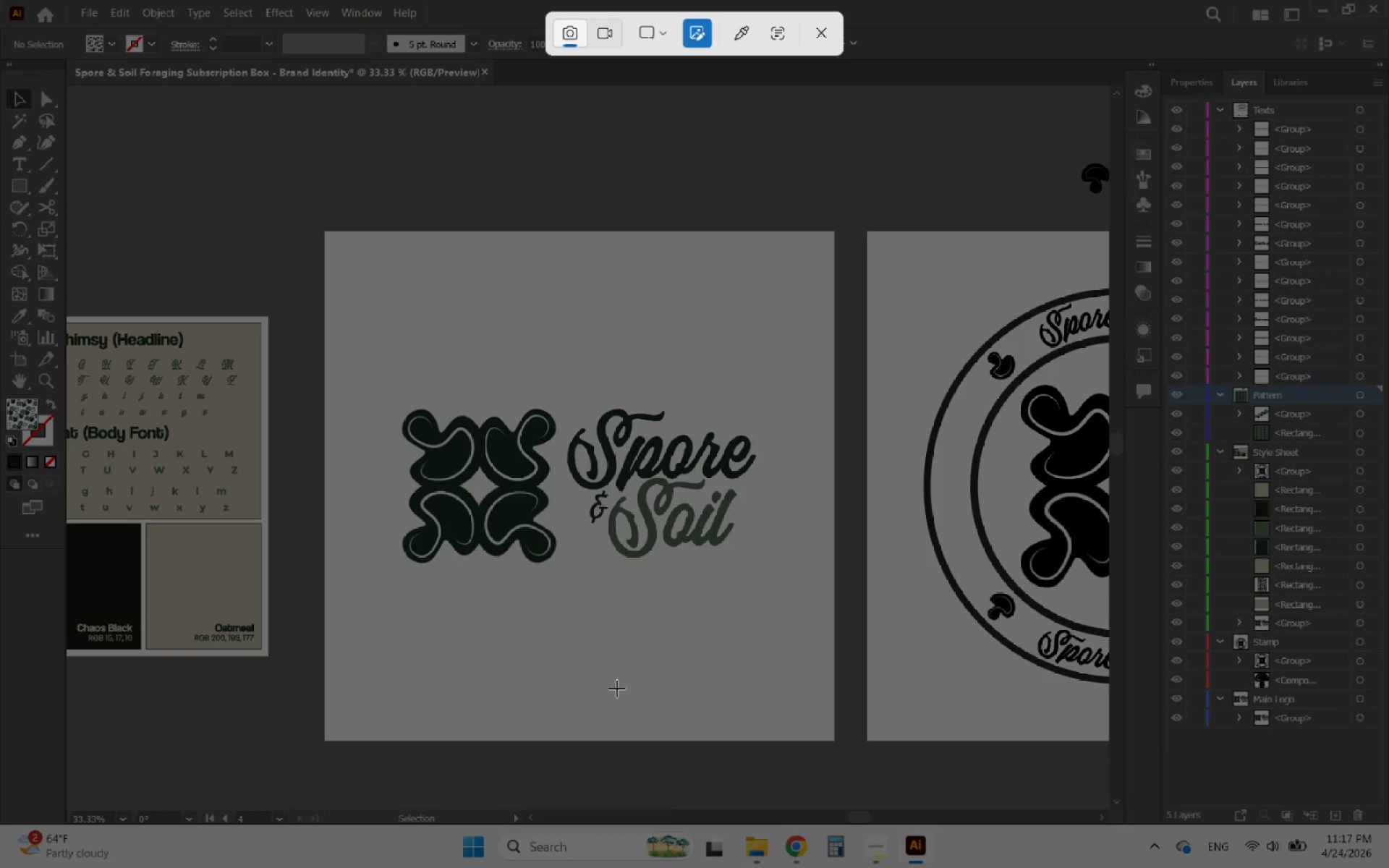 
left_click([655, 38])
 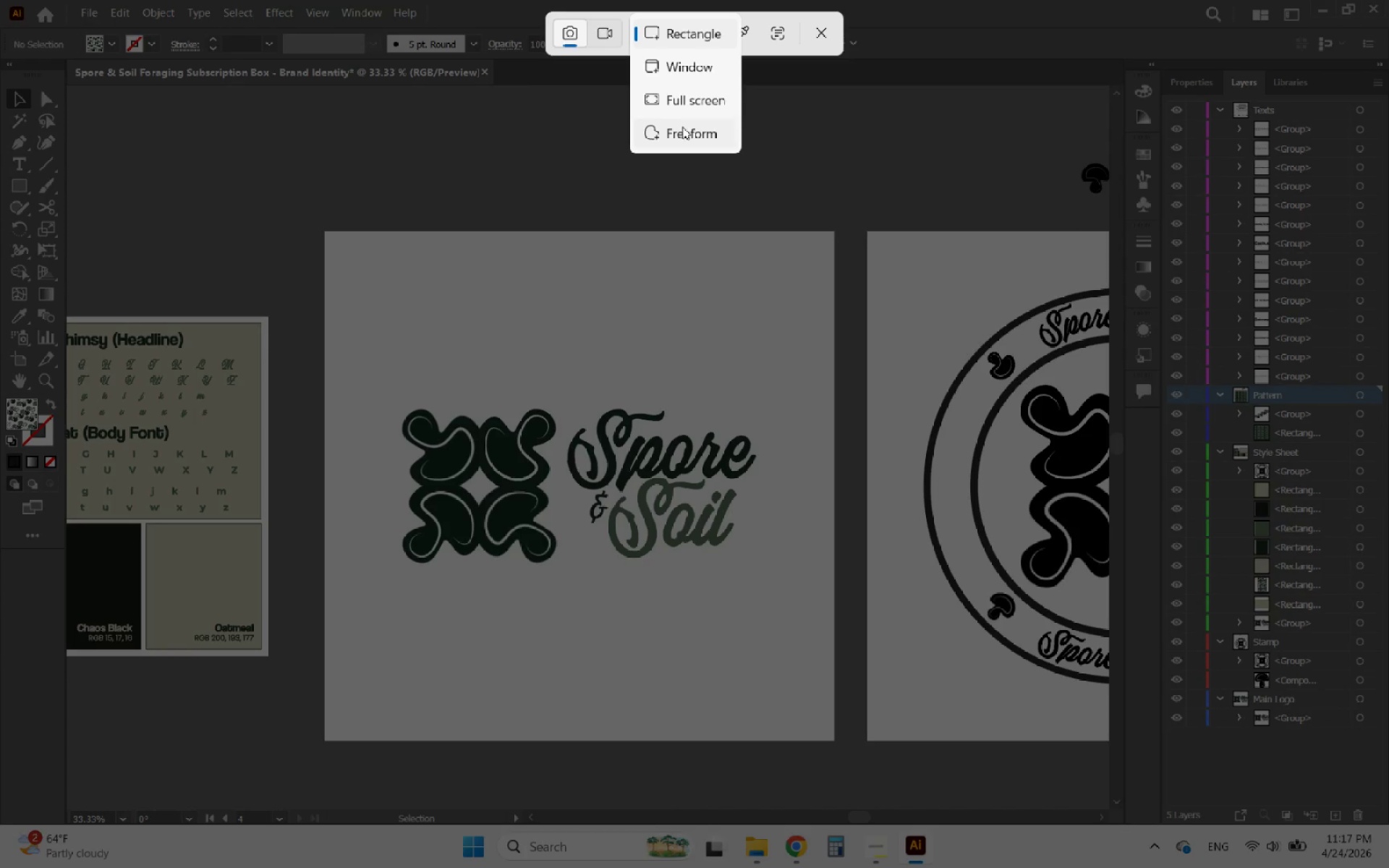 
left_click([685, 103])
 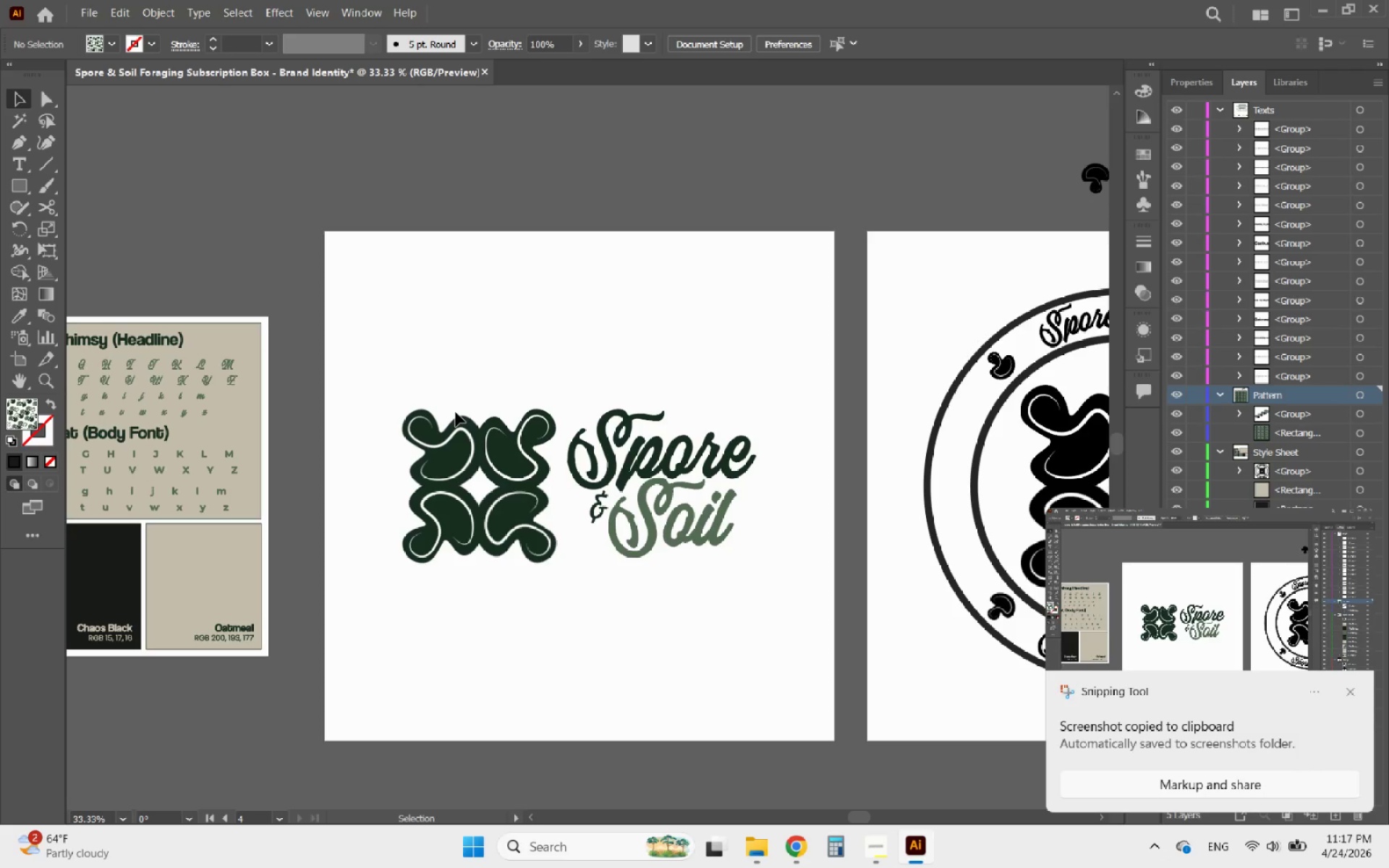 
key(Control+Y)
 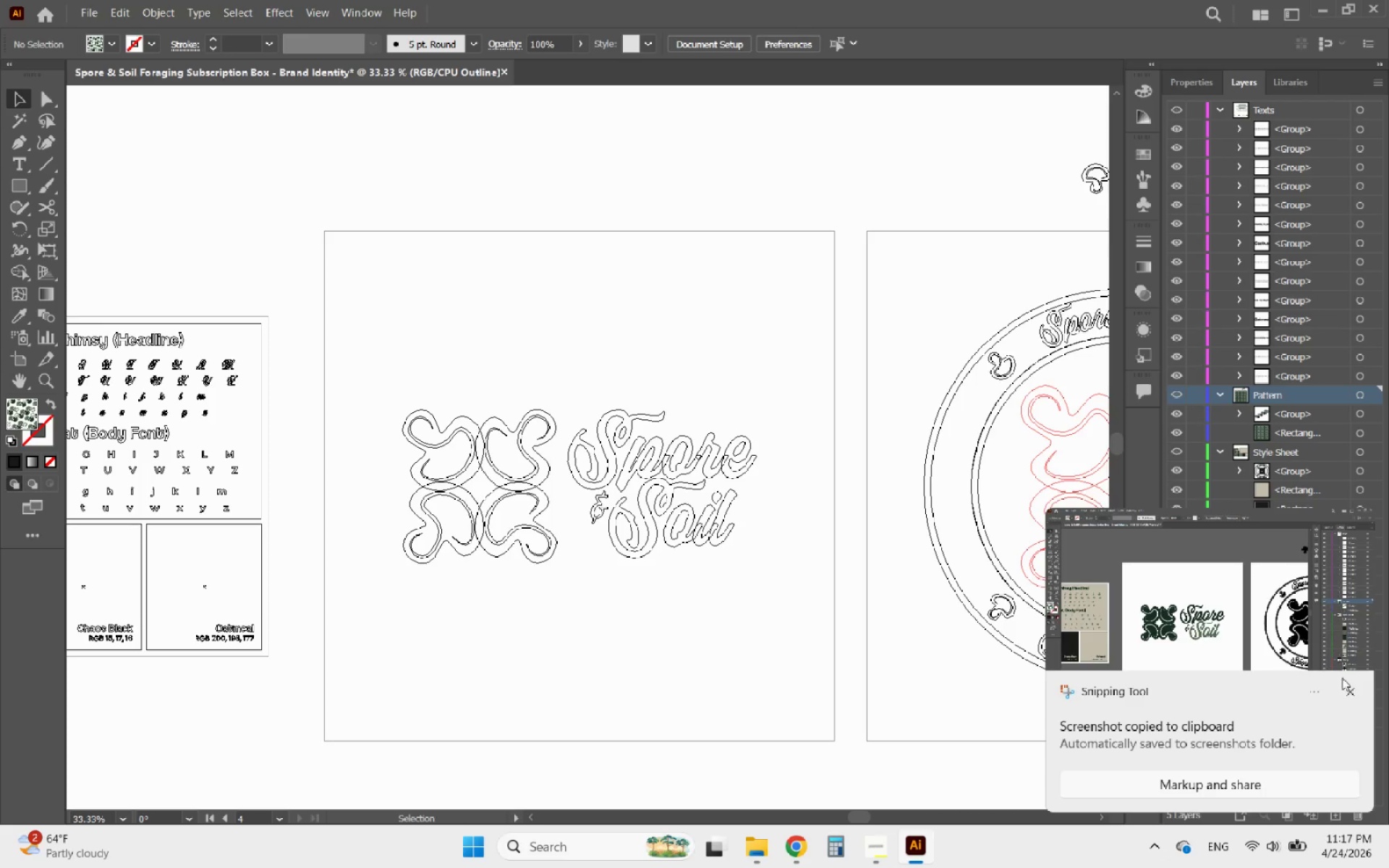 
left_click([1351, 689])
 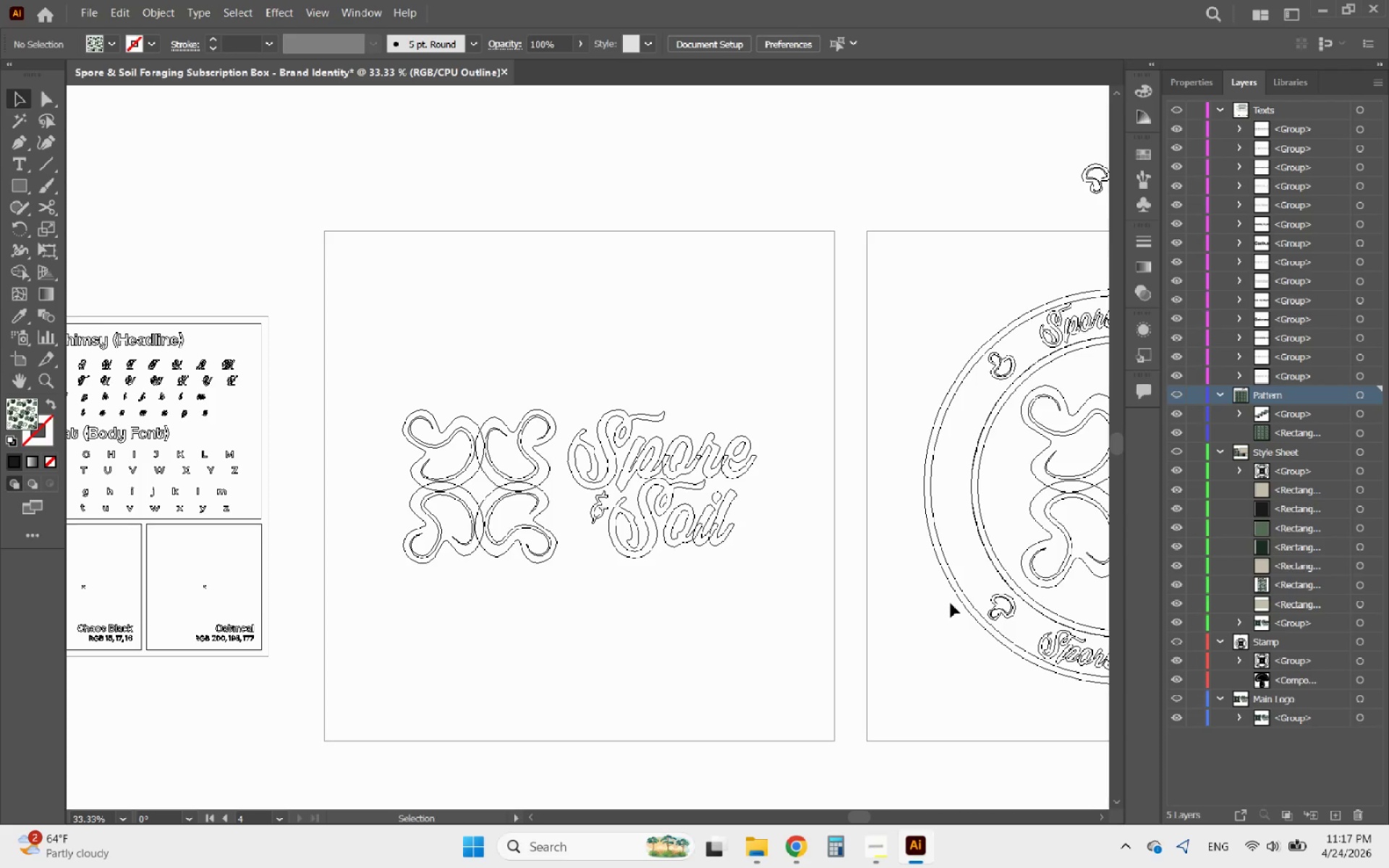 
key(PrintScreen)
 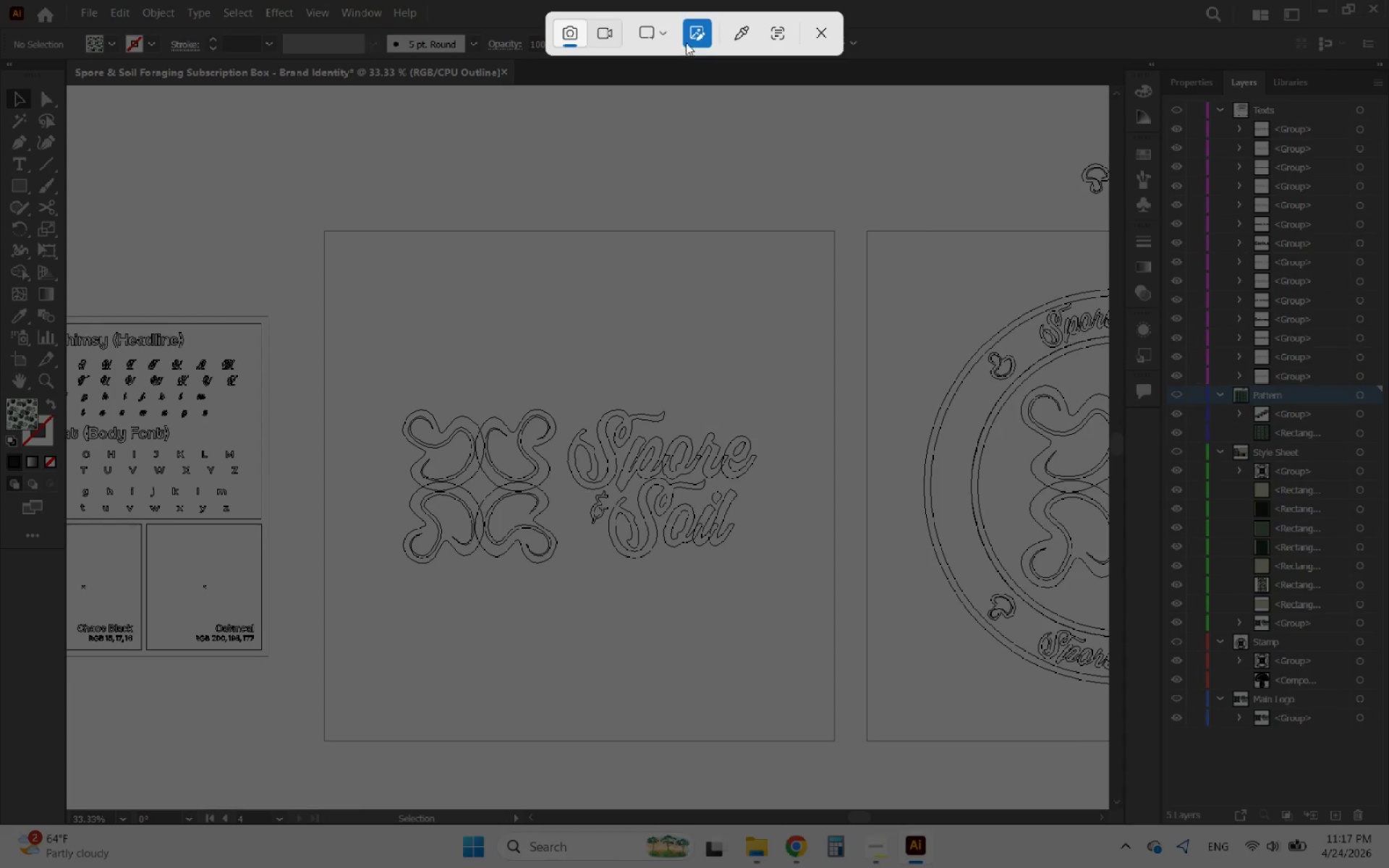 
left_click([660, 24])
 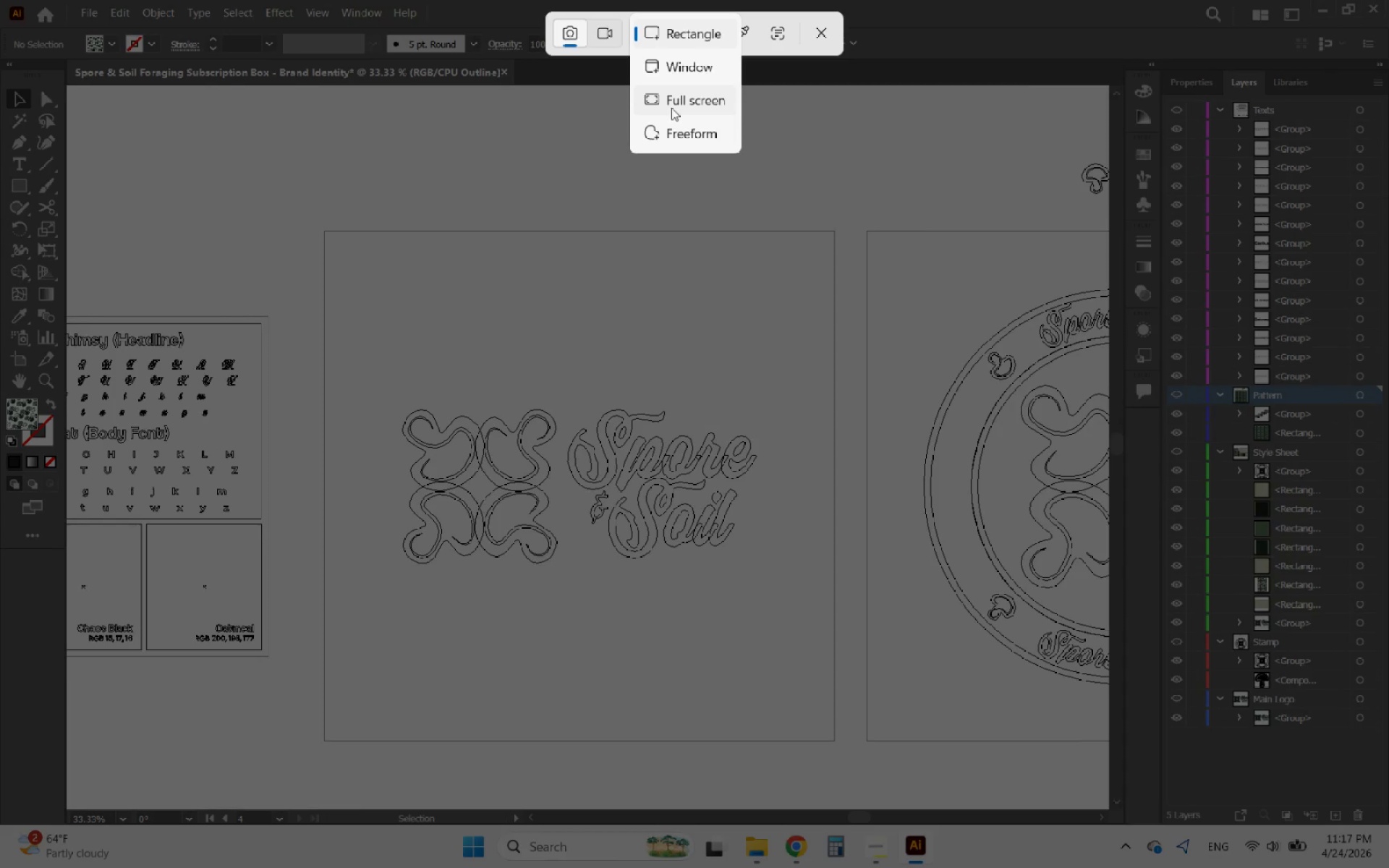 
left_click([673, 107])
 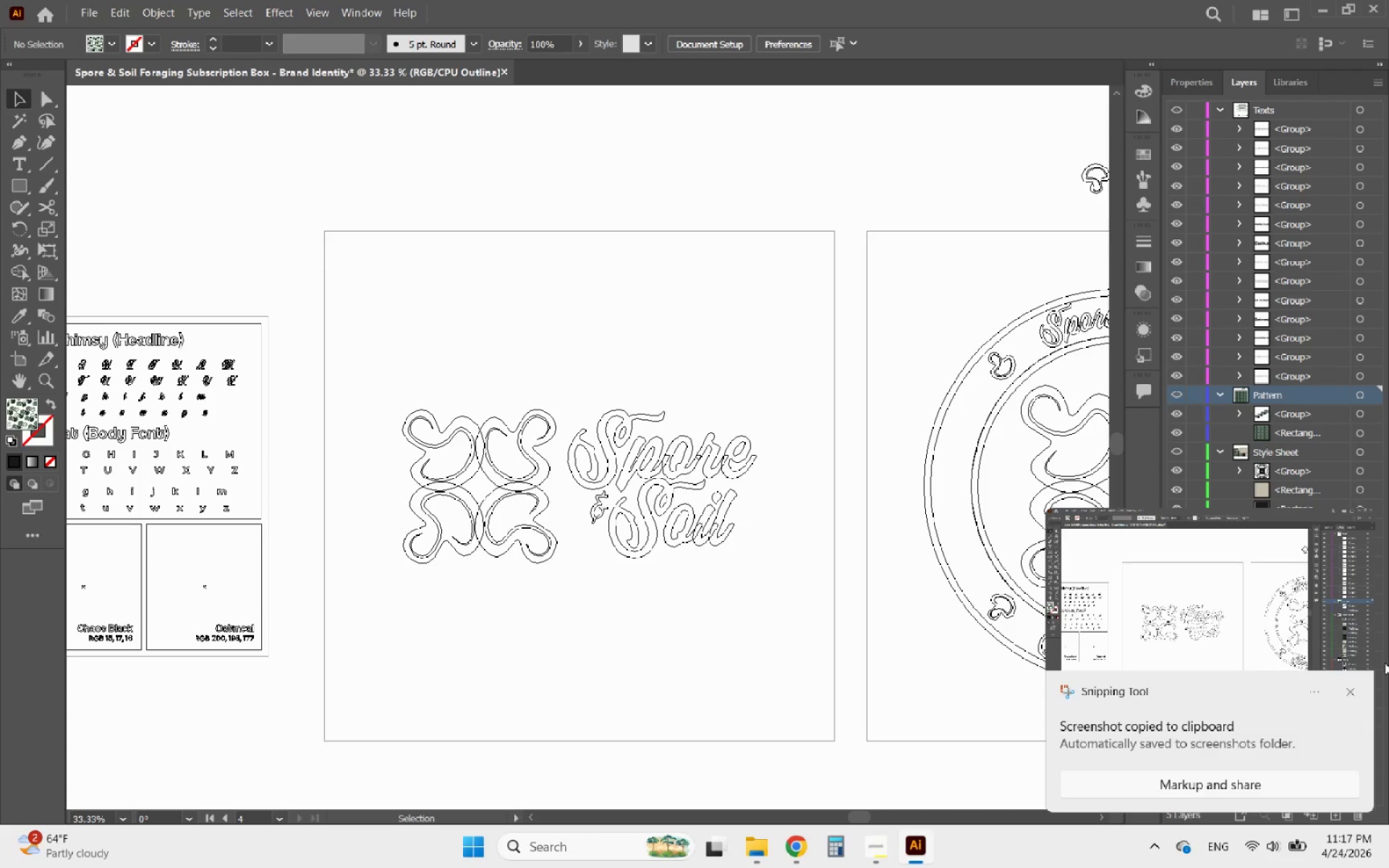 
left_click([1355, 694])
 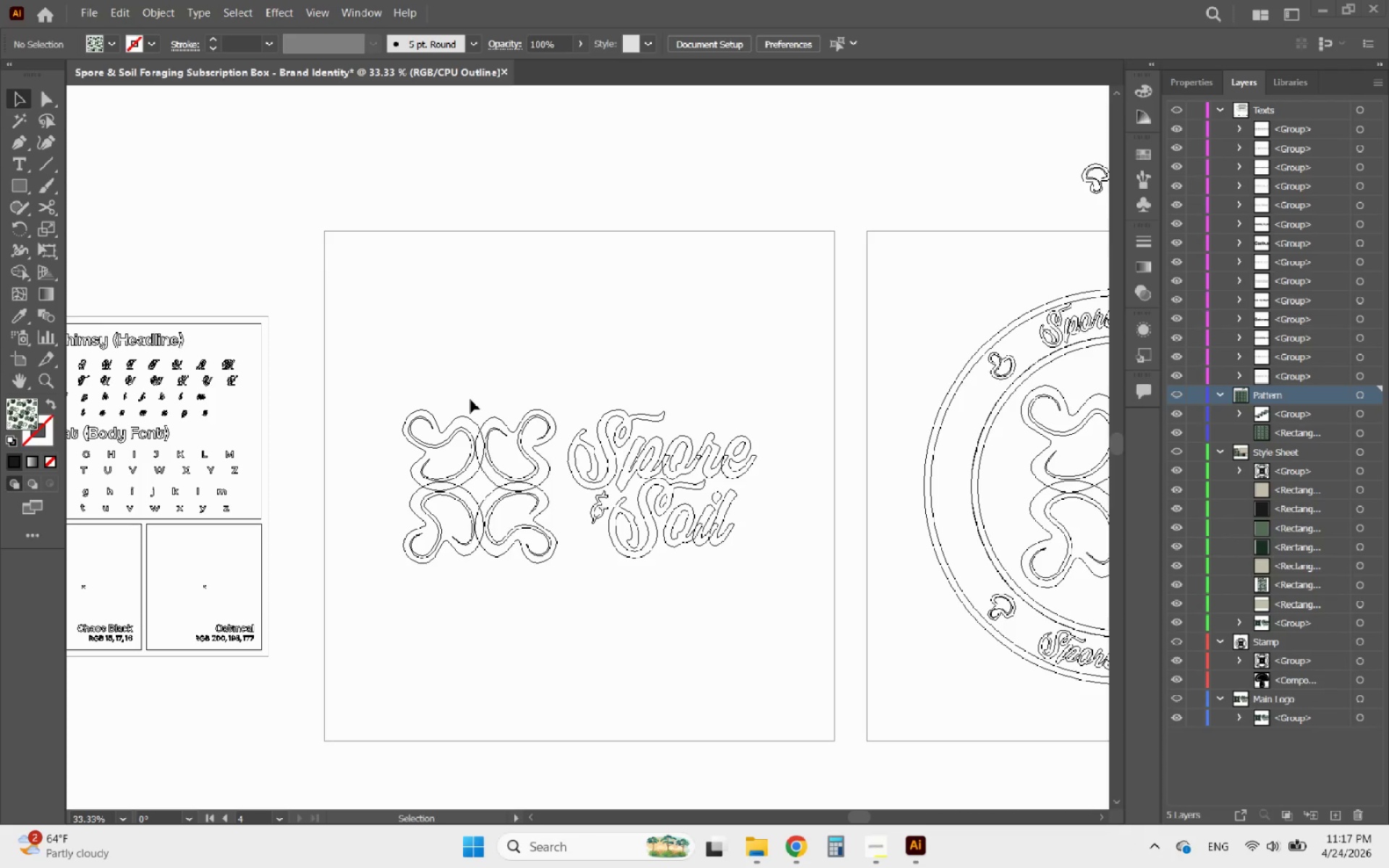 
hold_key(key=AltLeft, duration=0.62)
scroll: coordinate [469, 399], scroll_direction: down, amount: 3.0
 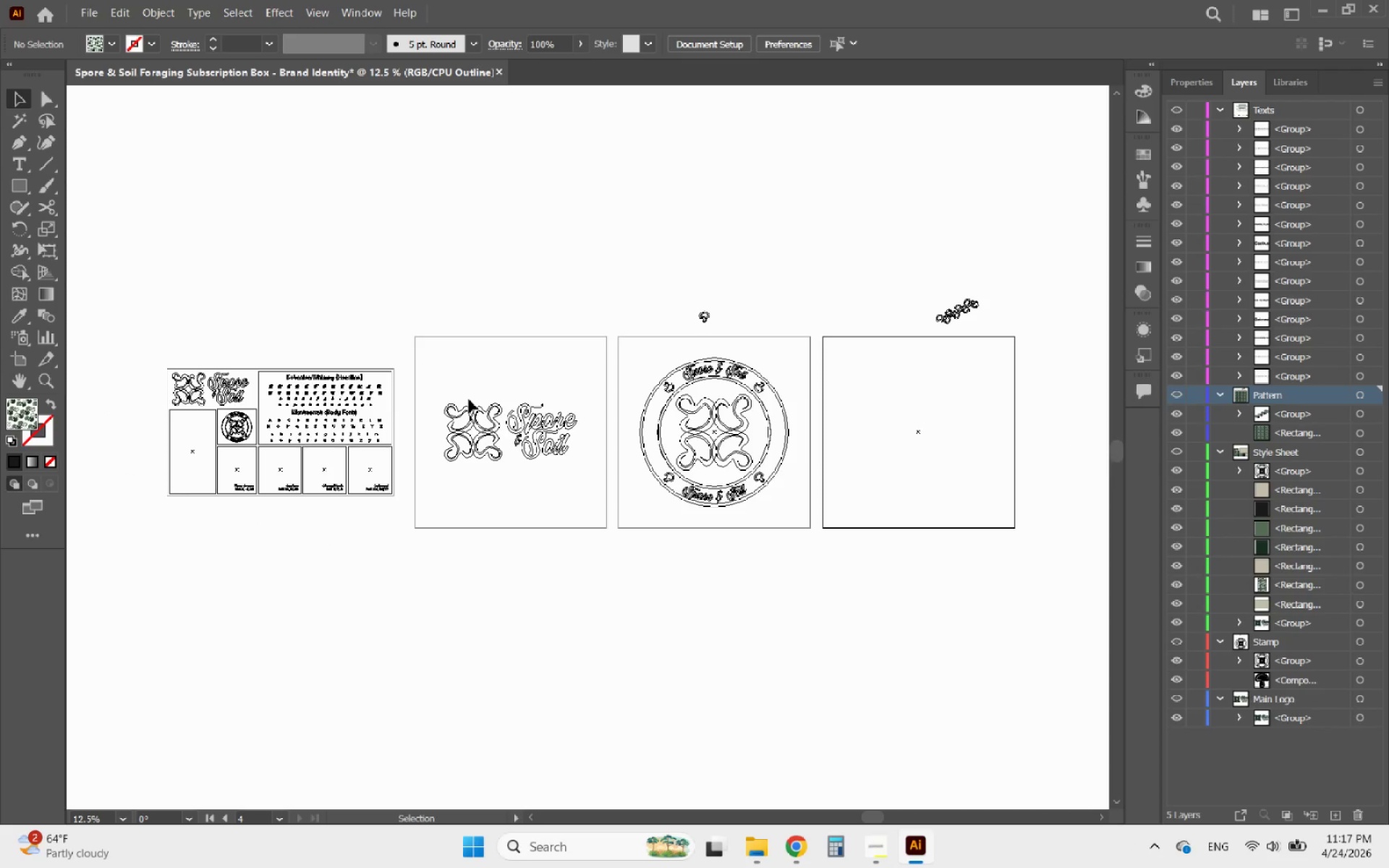 
key(Control+Y)
 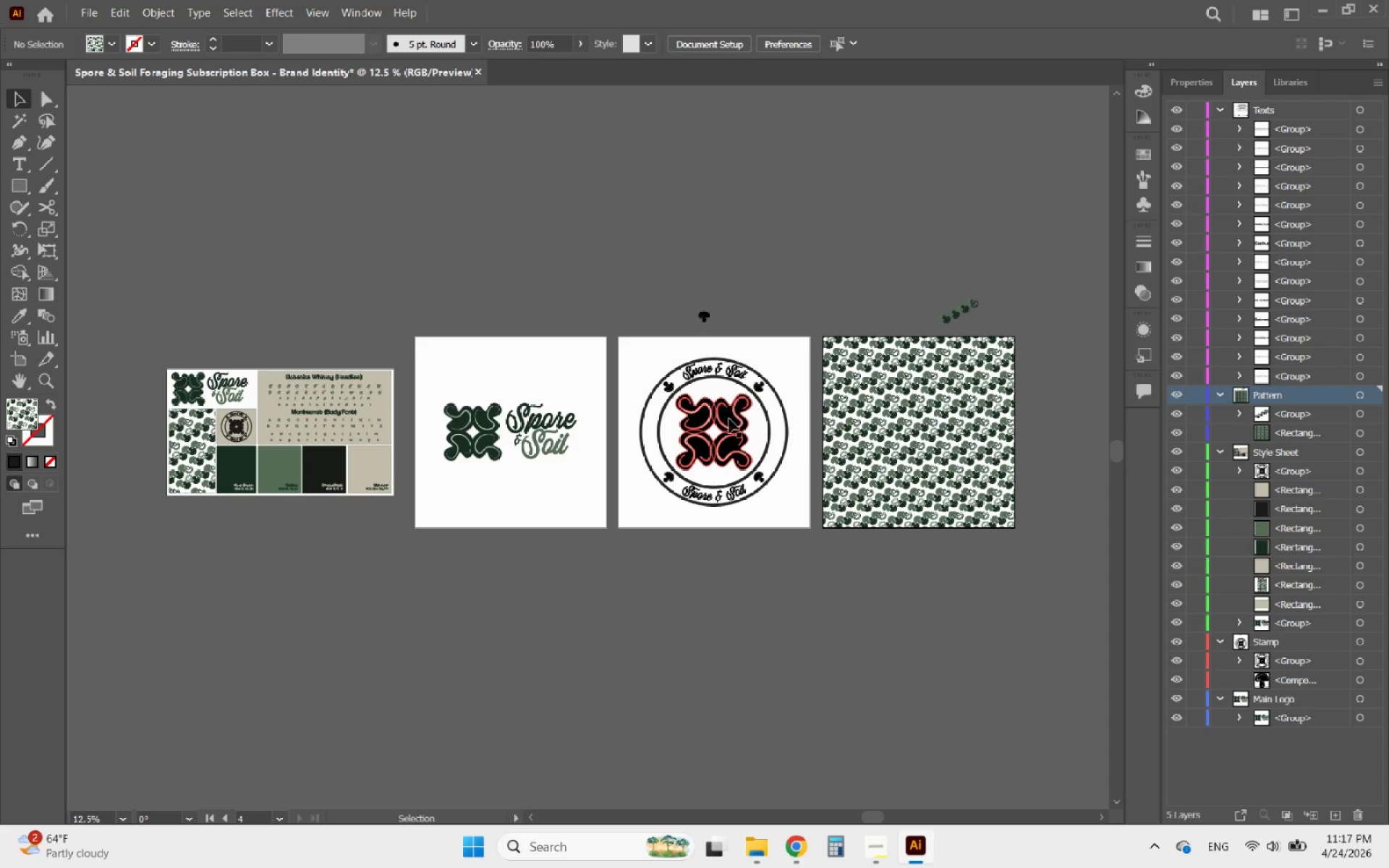 
hold_key(key=AltLeft, duration=2.08)
scroll: coordinate [1061, 419], scroll_direction: up, amount: 4.0
 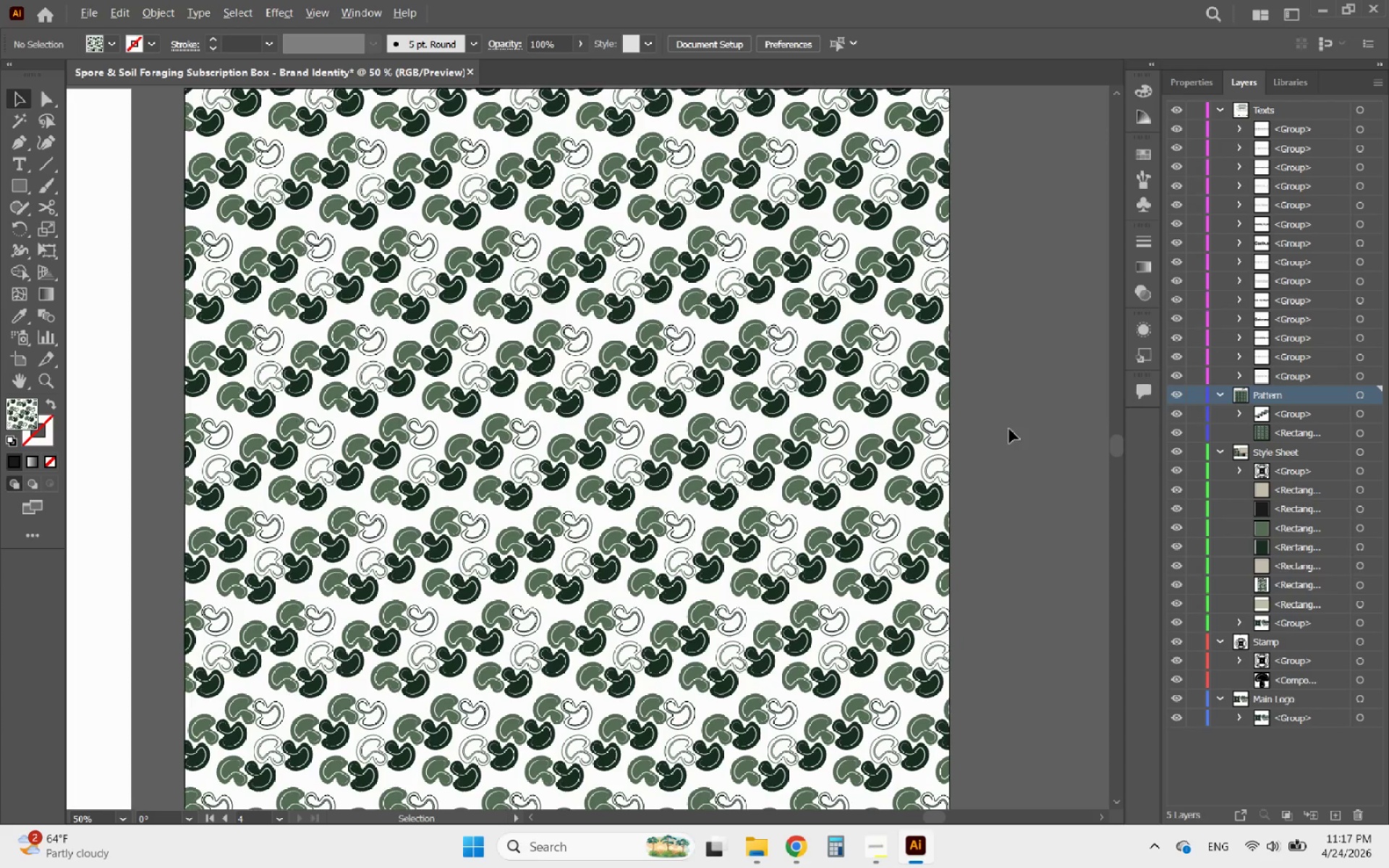 
scroll: coordinate [777, 443], scroll_direction: down, amount: 1.0
 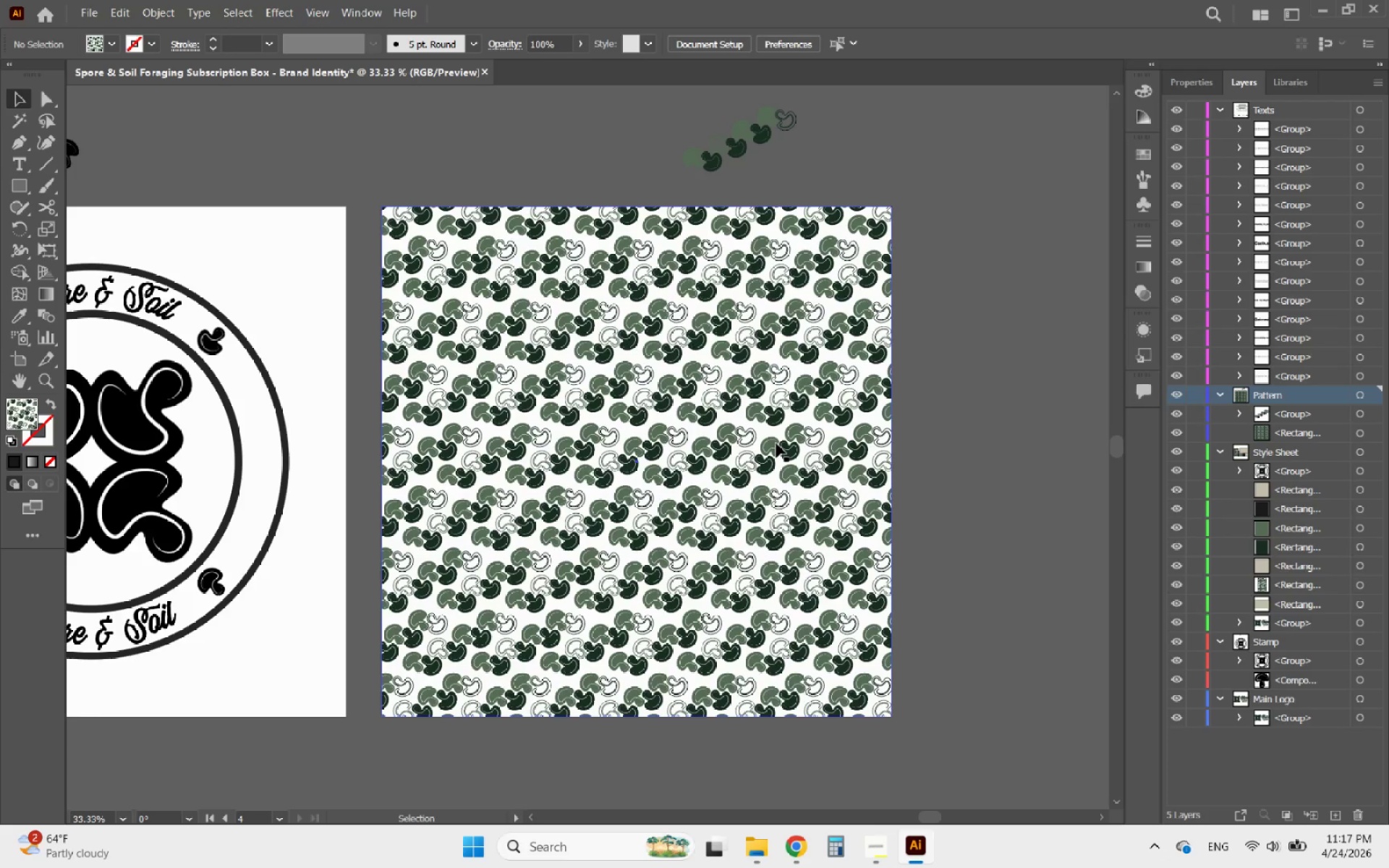 
key(PrintScreen)
 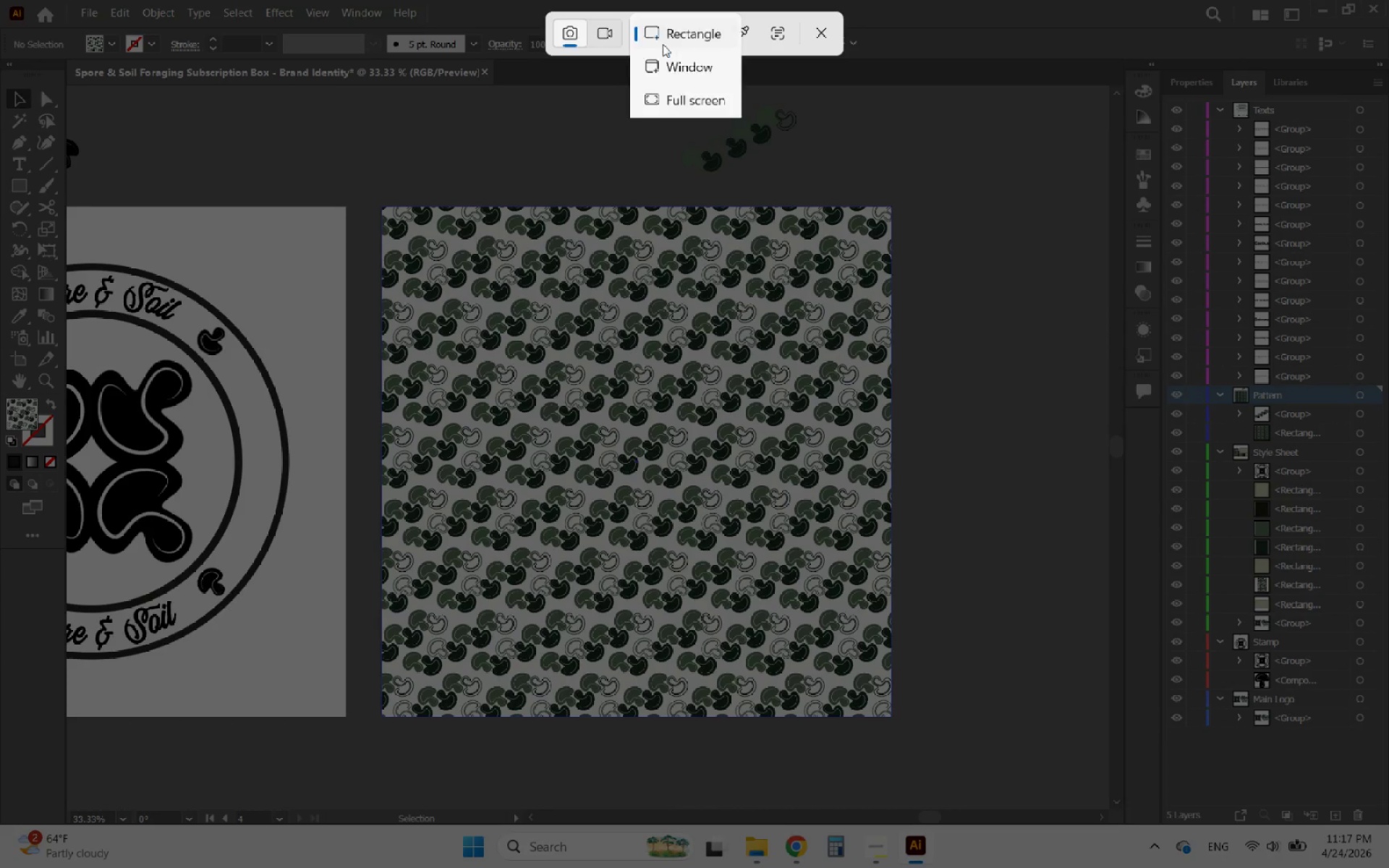 
left_click([687, 98])
 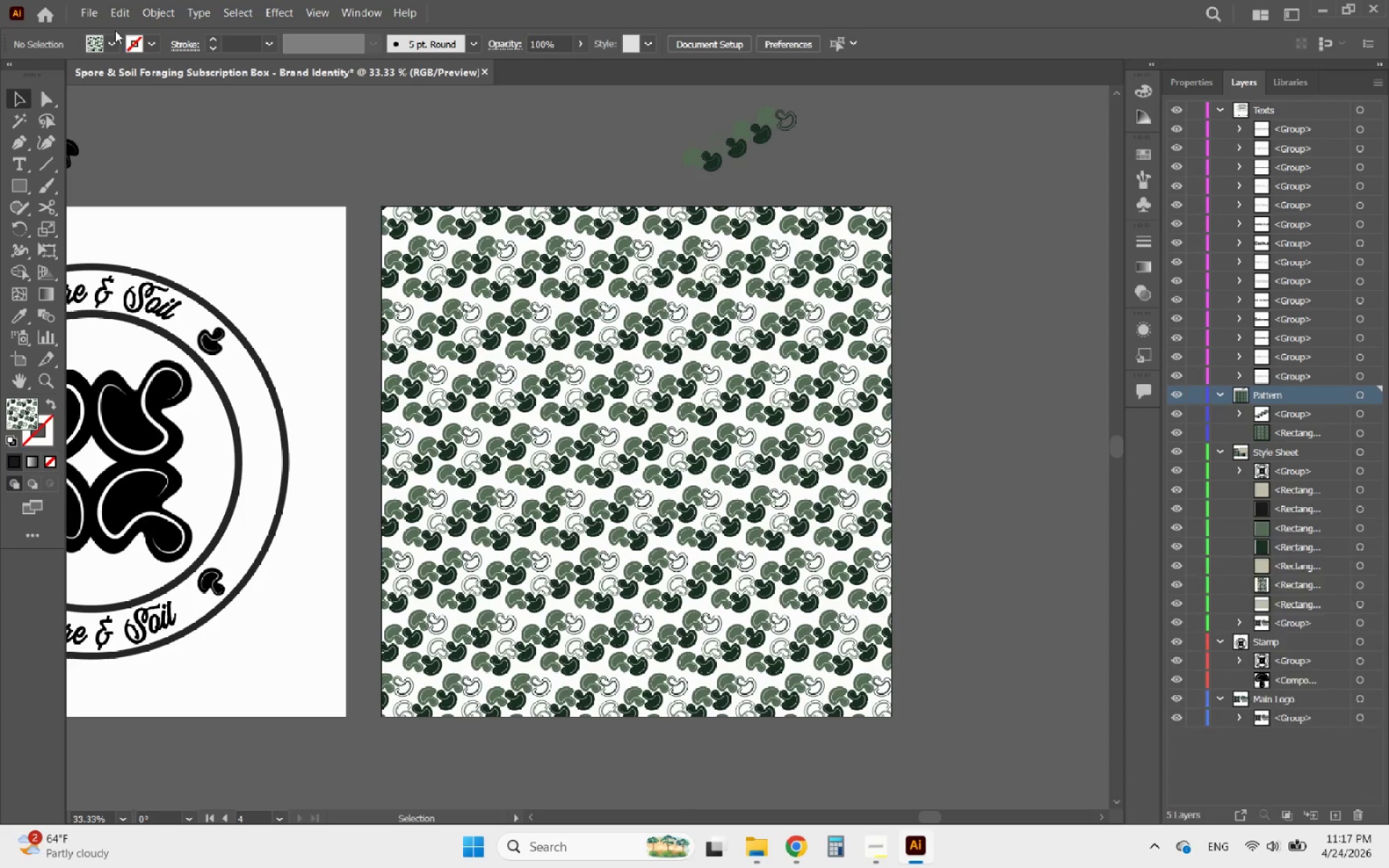 
left_click([93, 12])
 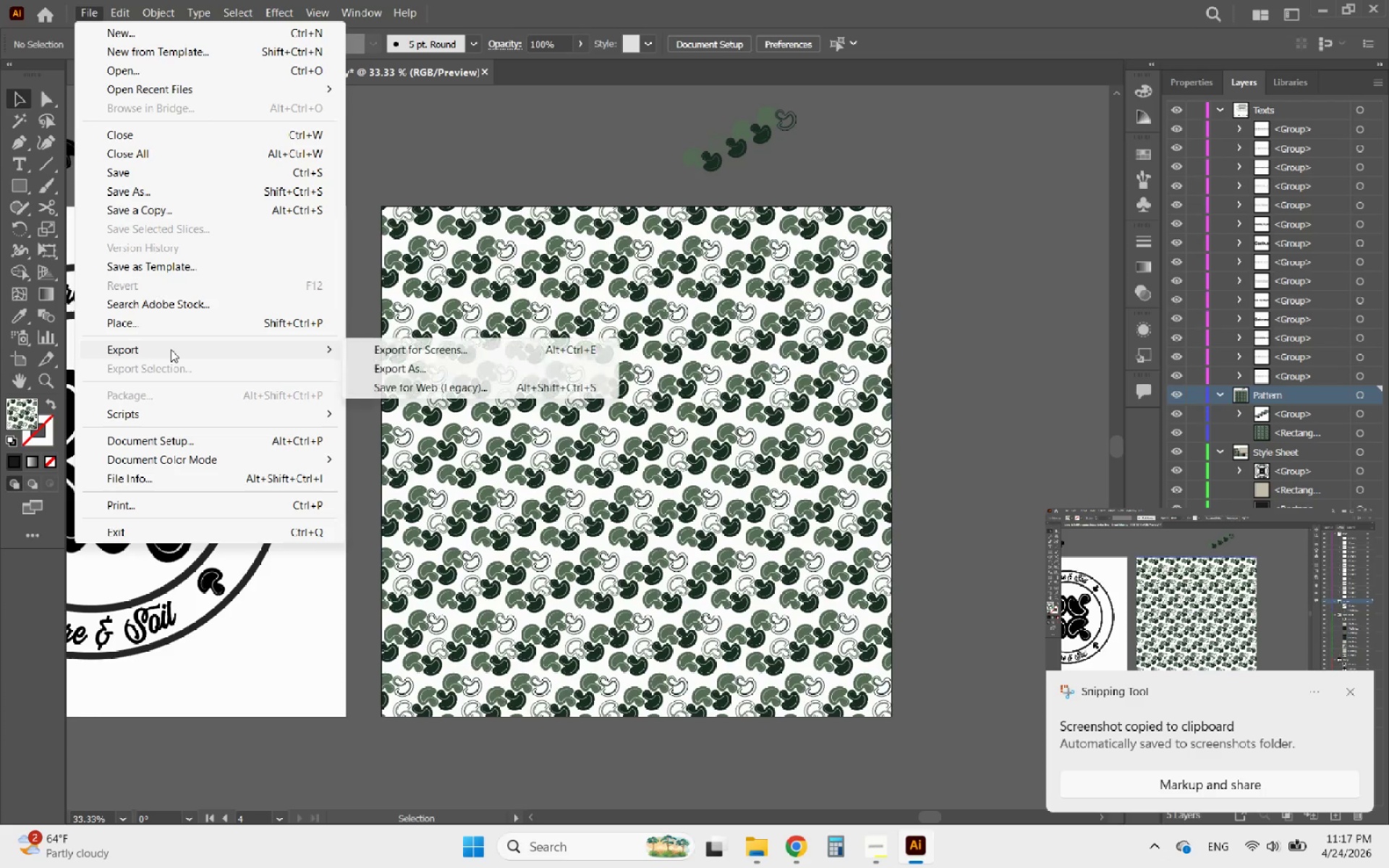 
left_click([433, 122])
 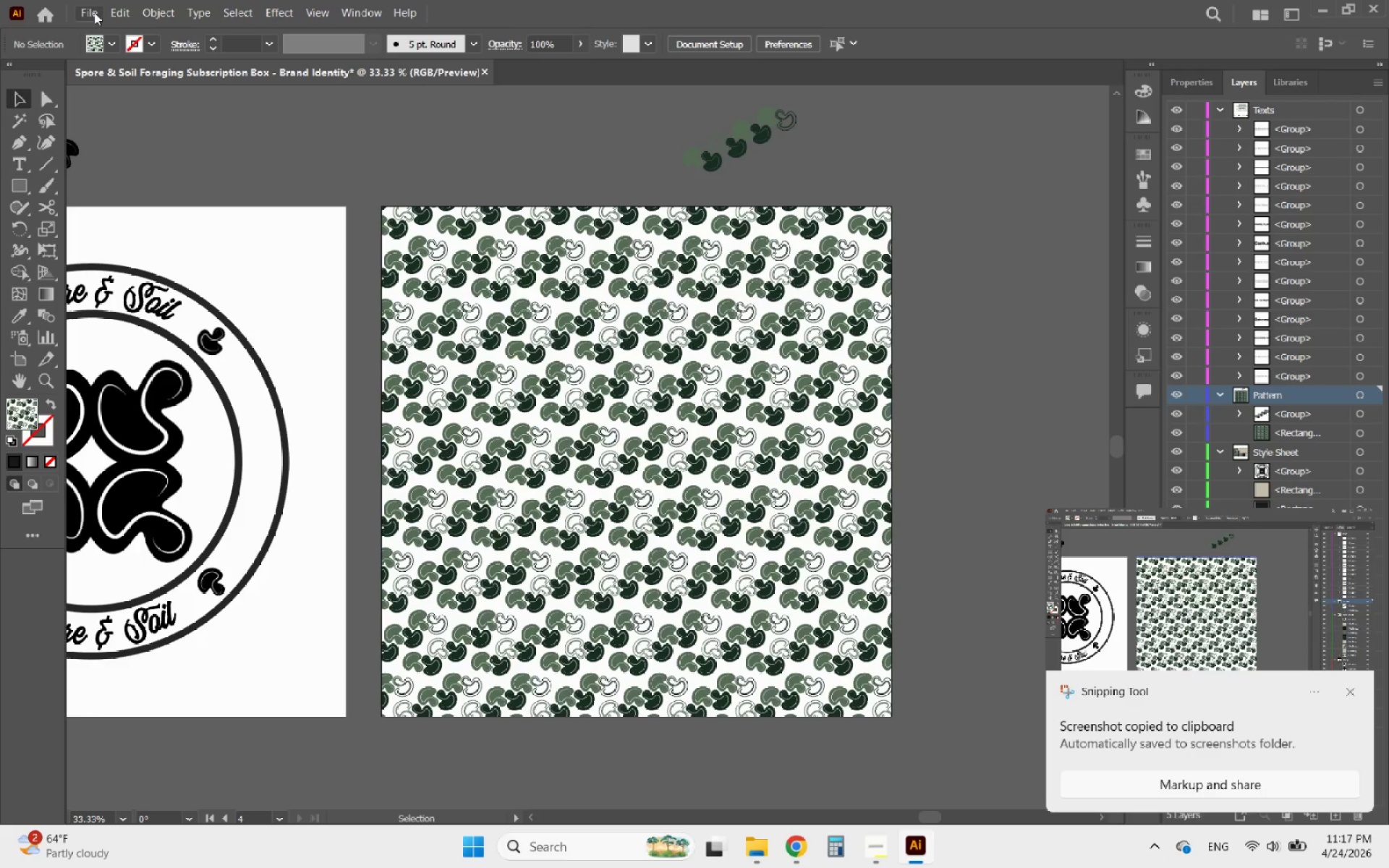 
left_click([94, 12])
 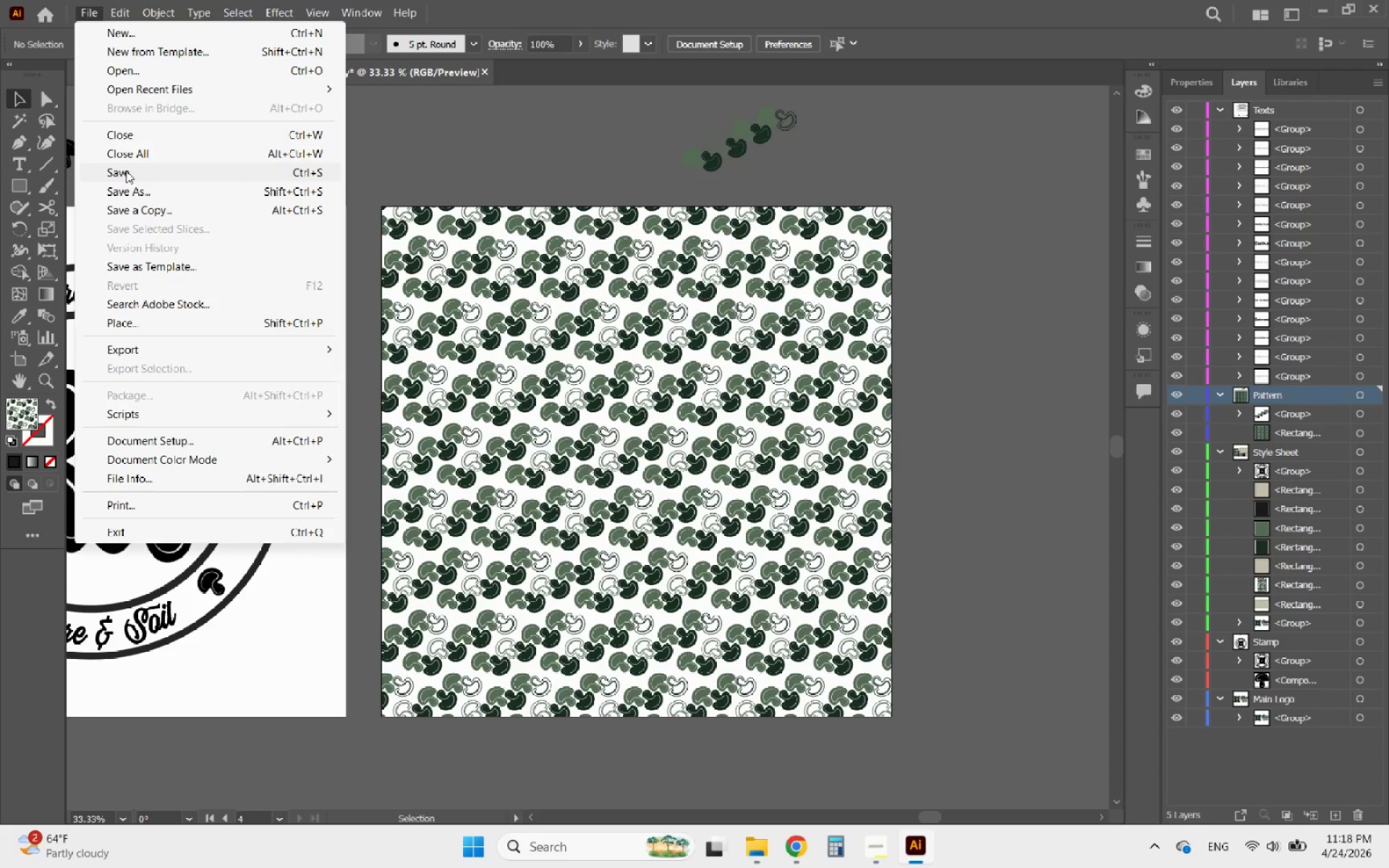 
wait(5.67)
 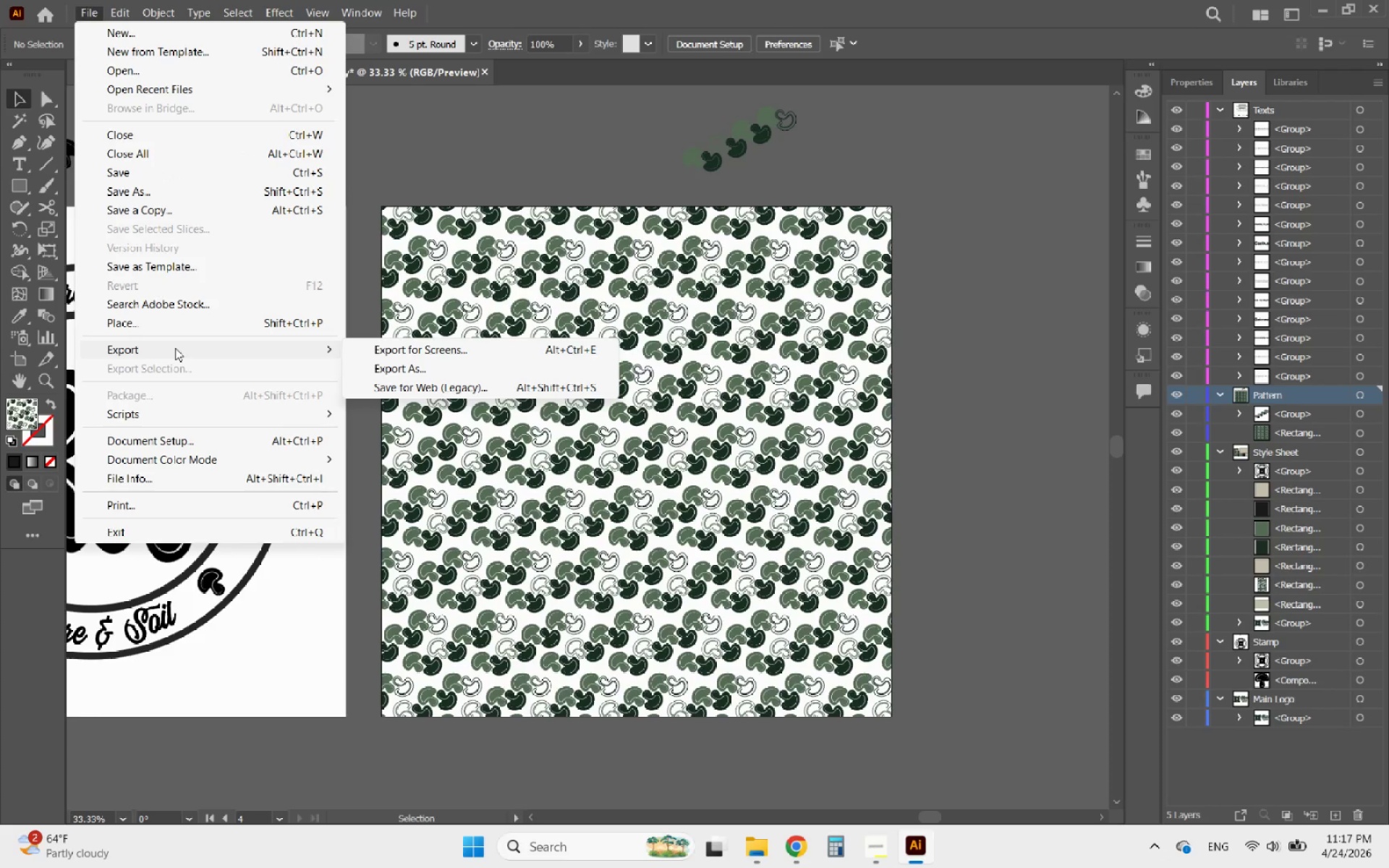 
left_click([152, 349])
 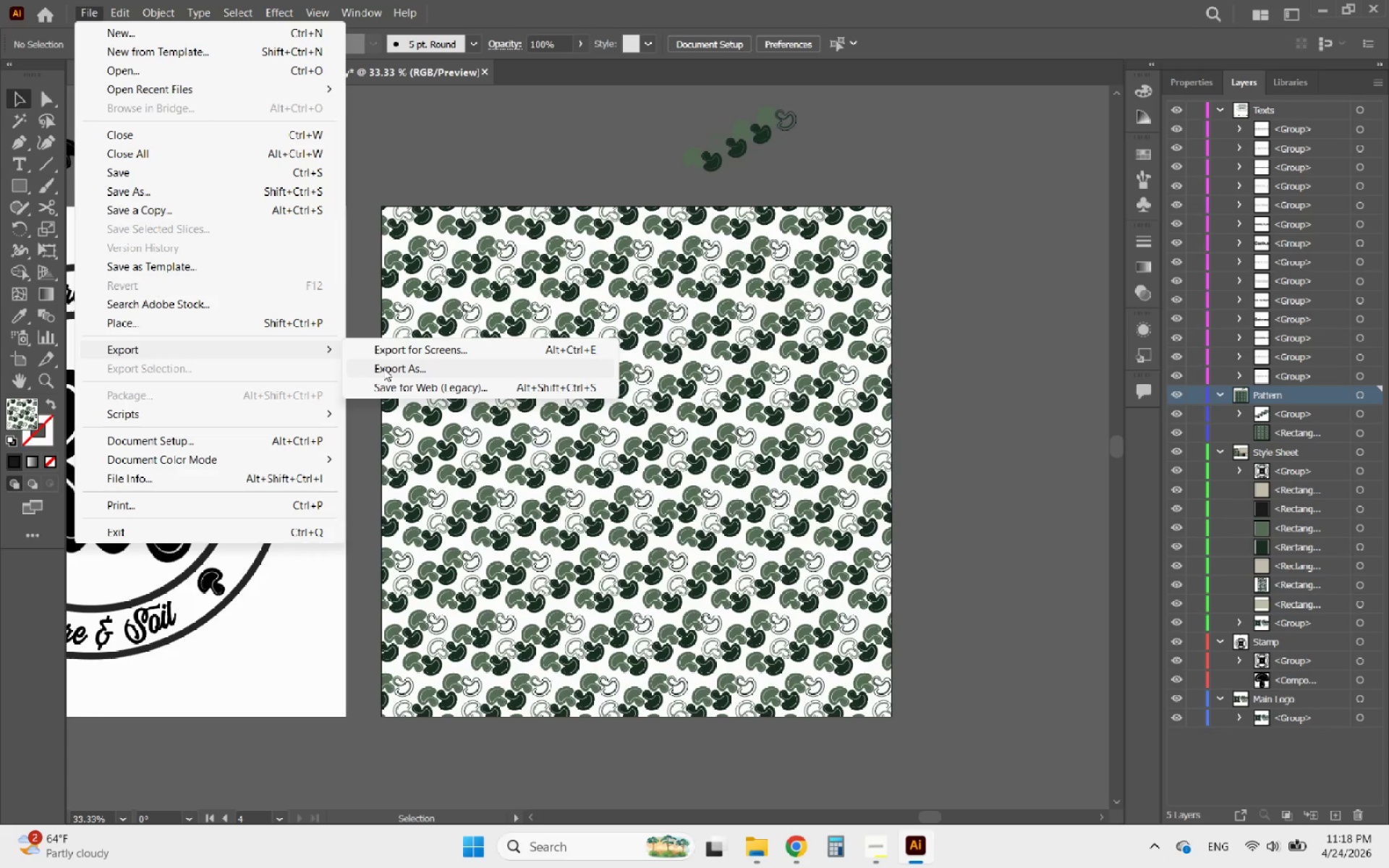 
left_click([383, 368])
 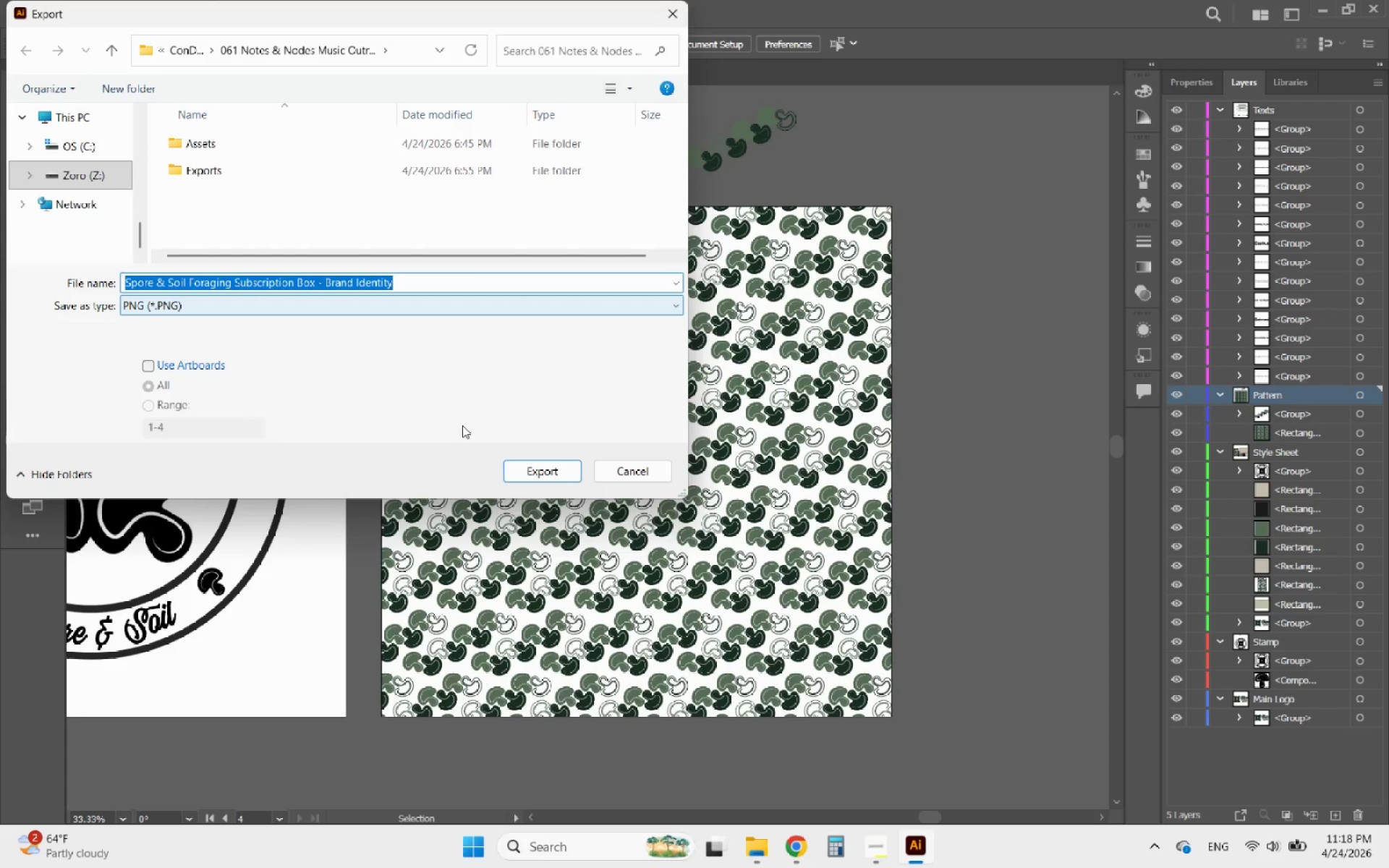 
left_click([606, 475])
 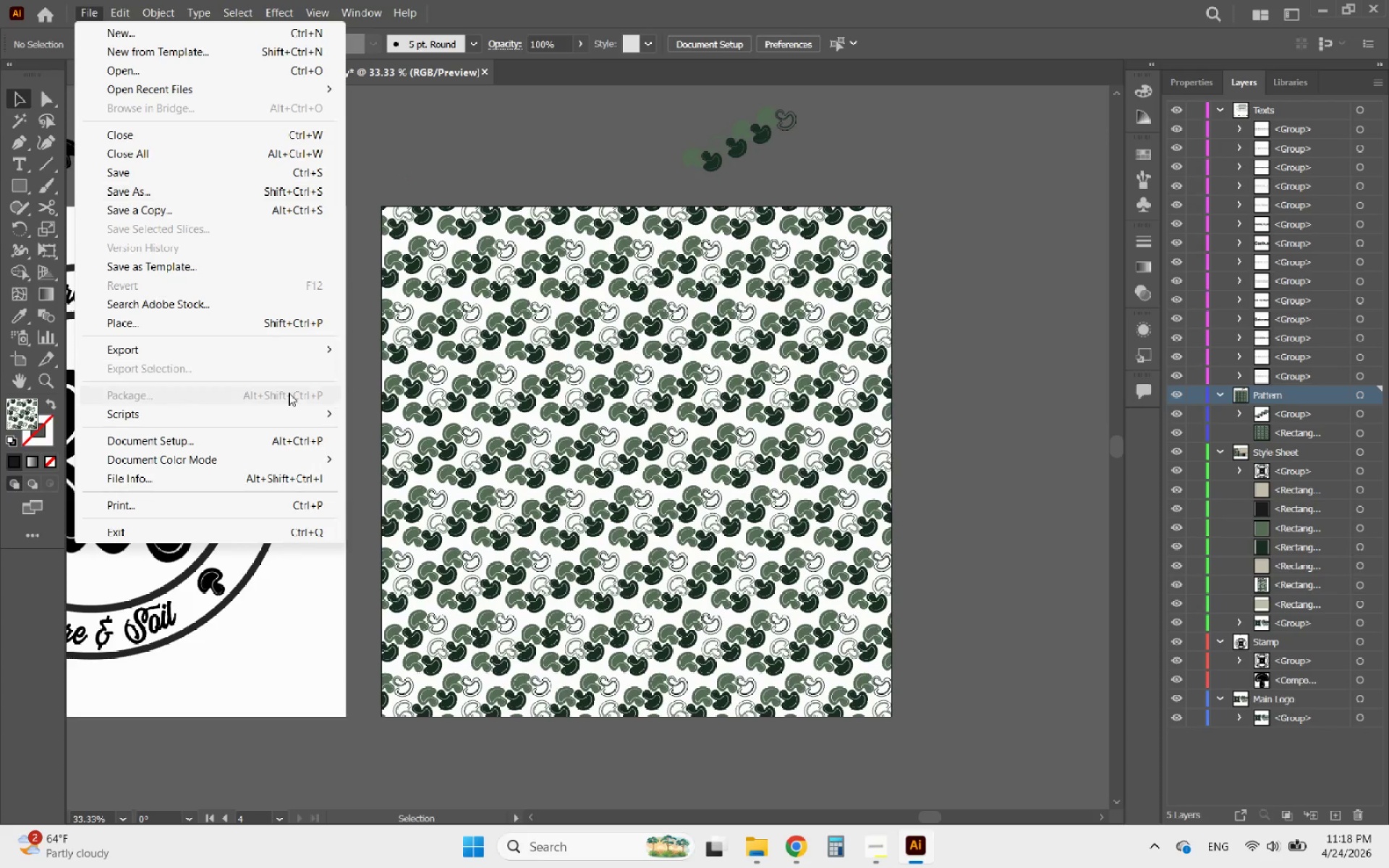 
left_click([175, 347])
 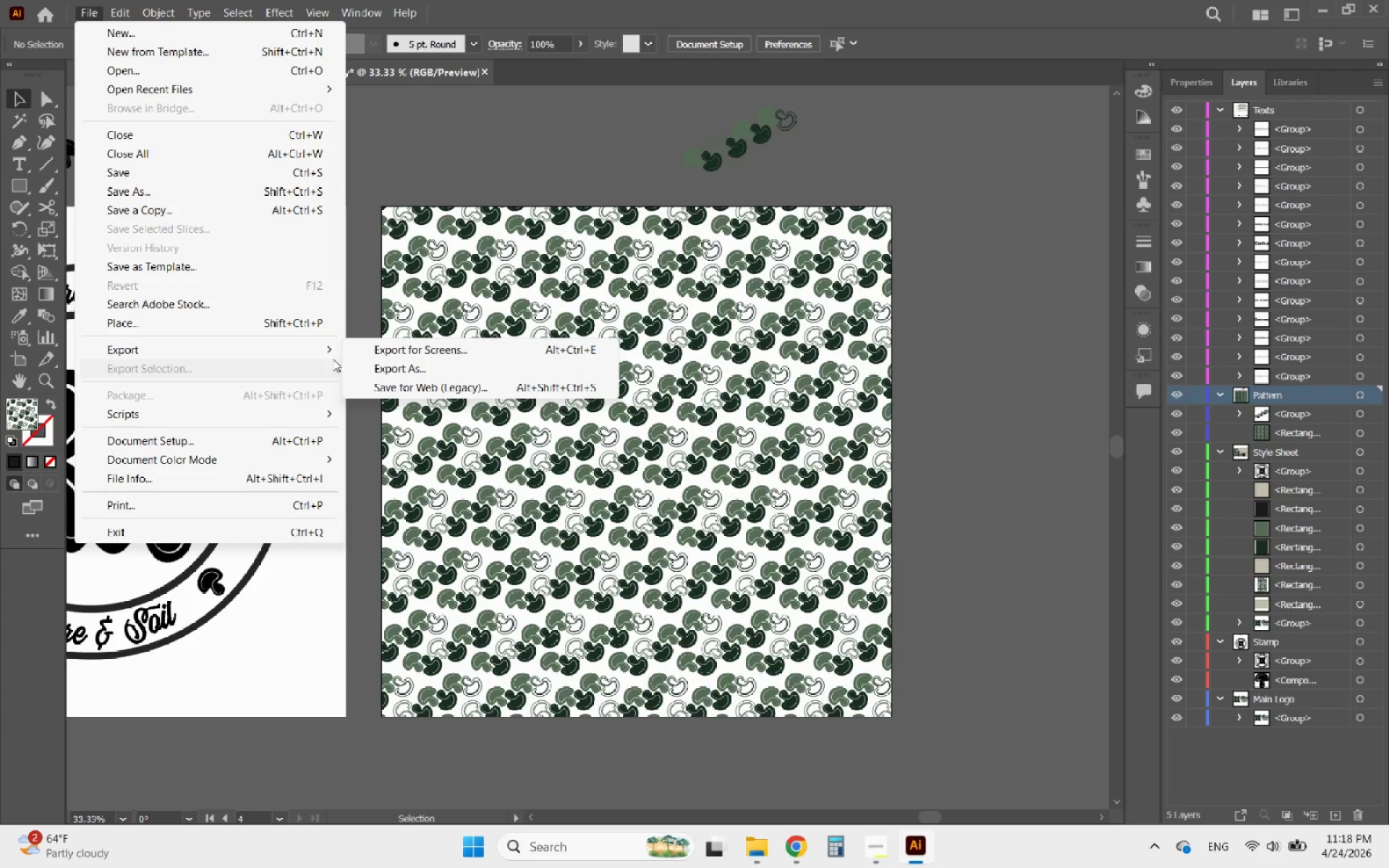 
left_click([394, 354])
 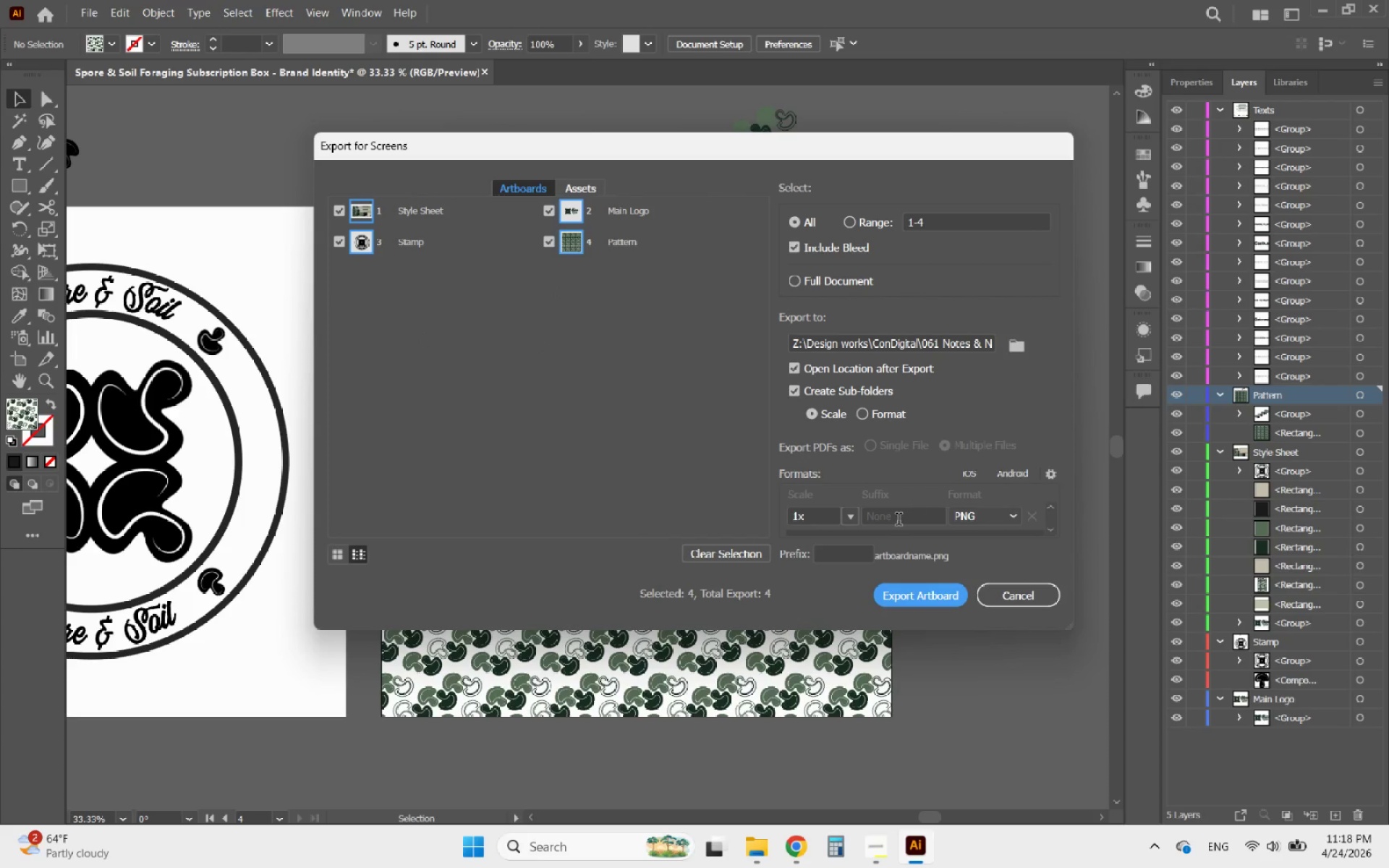 
left_click([971, 514])
 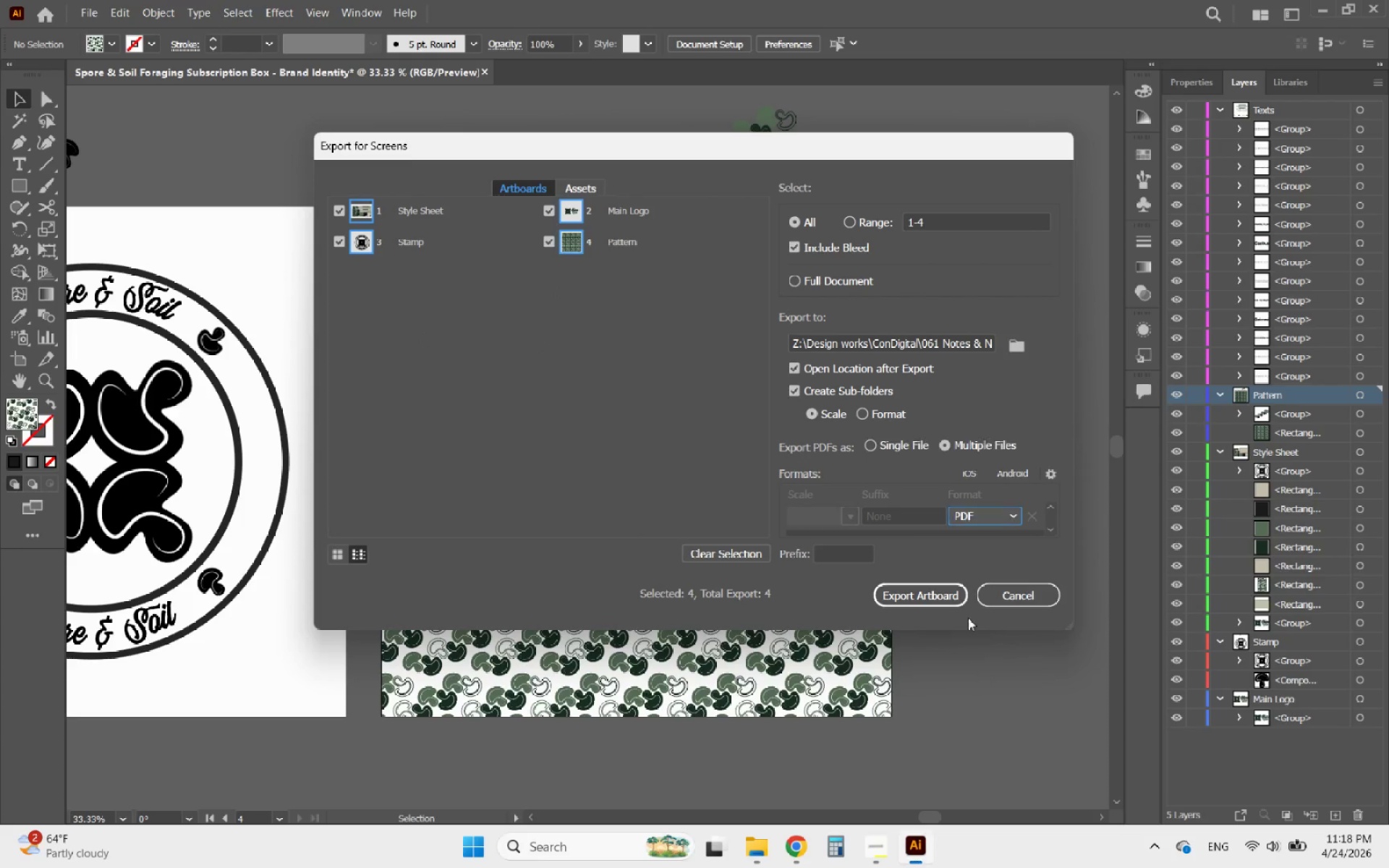 
left_click([892, 448])
 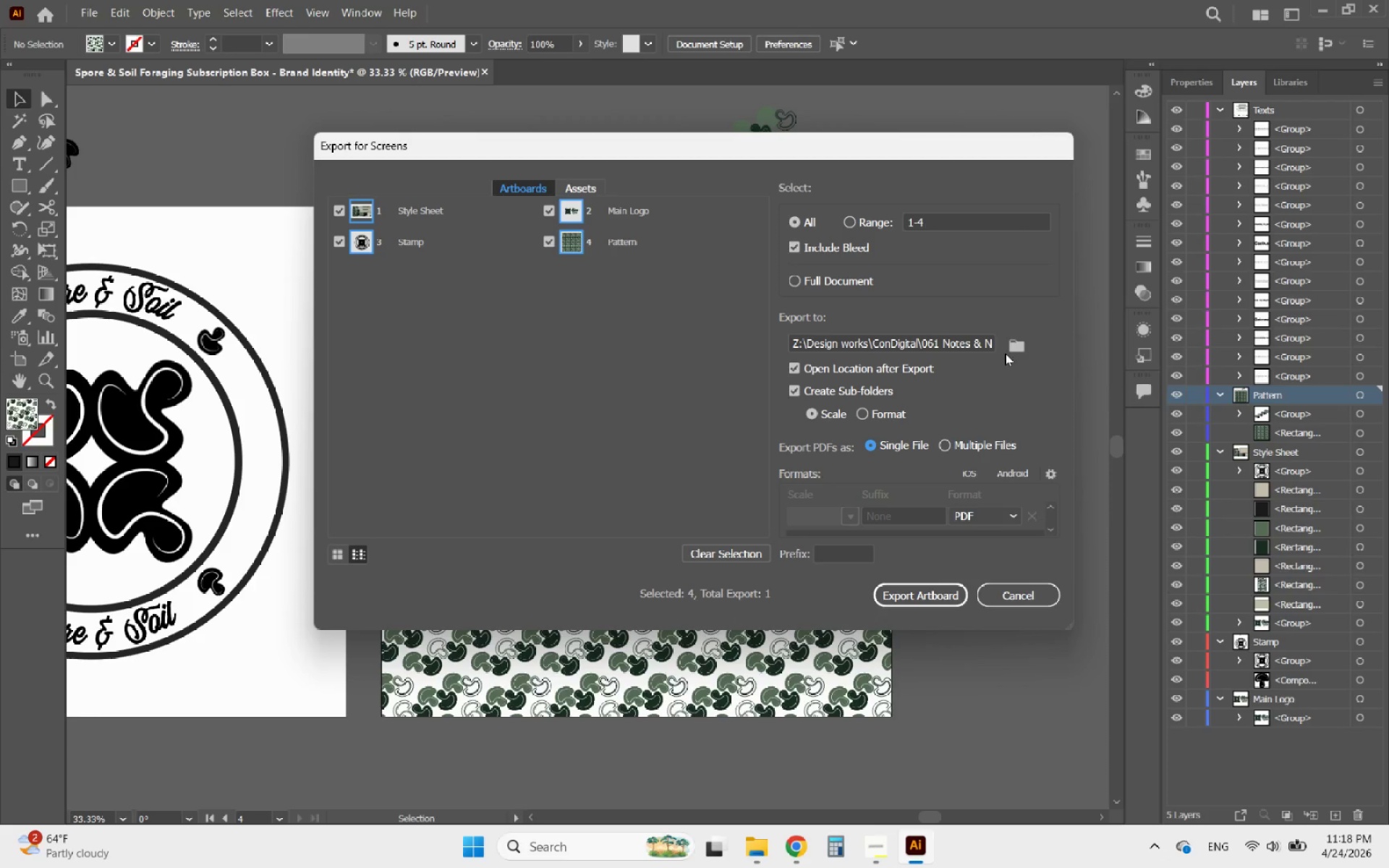 
left_click([1028, 349])
 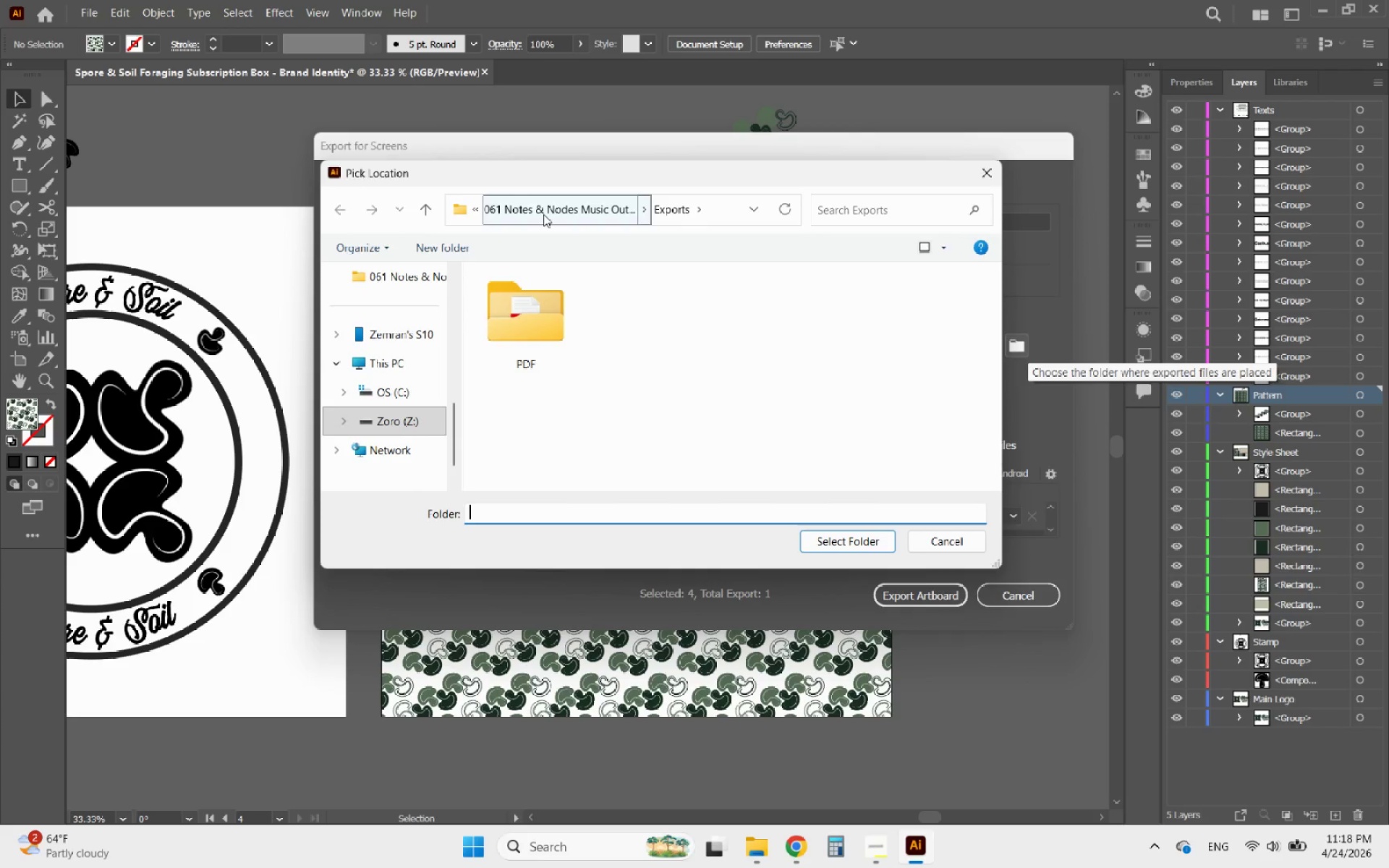 
left_click([543, 214])
 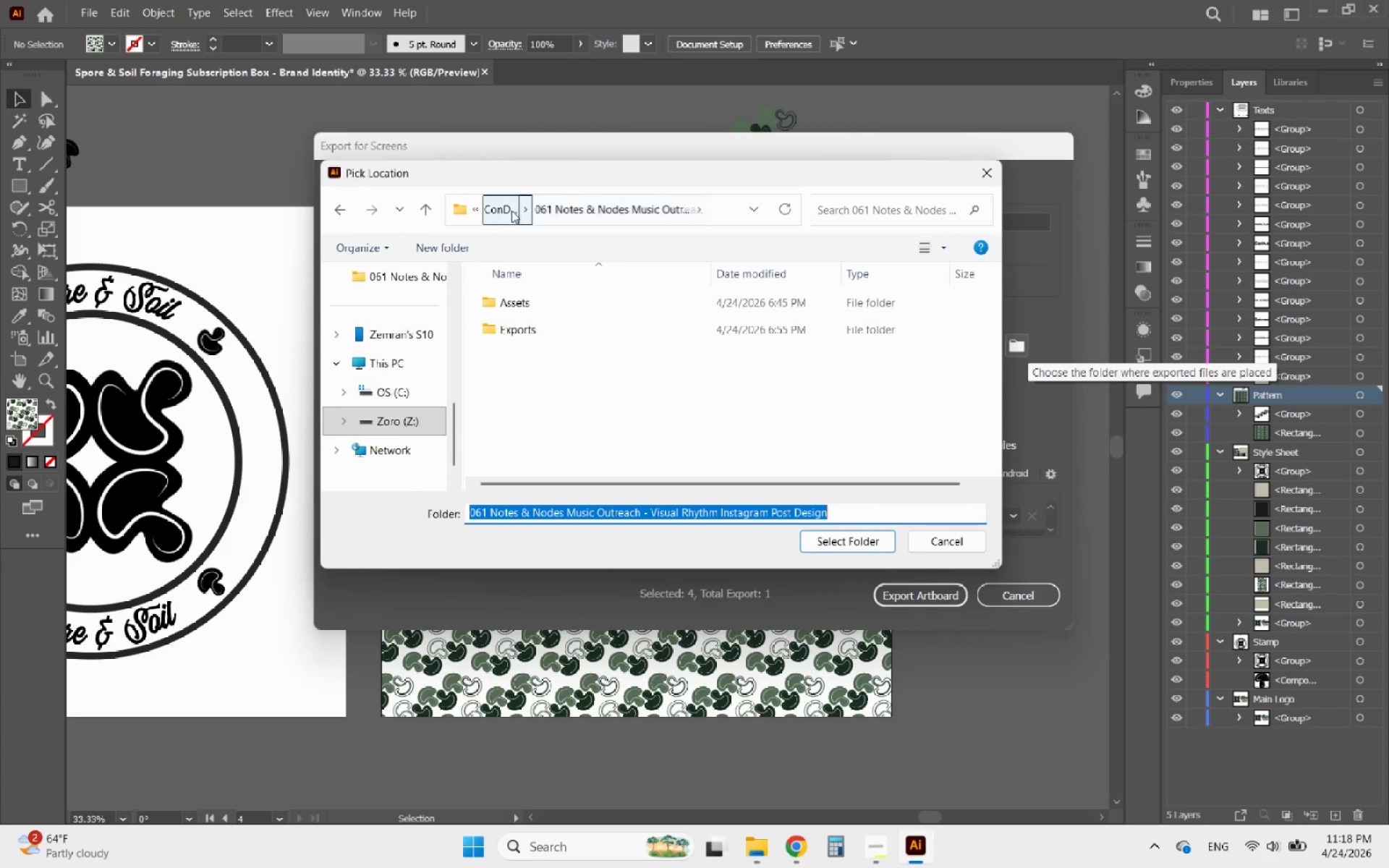 
left_click([511, 210])
 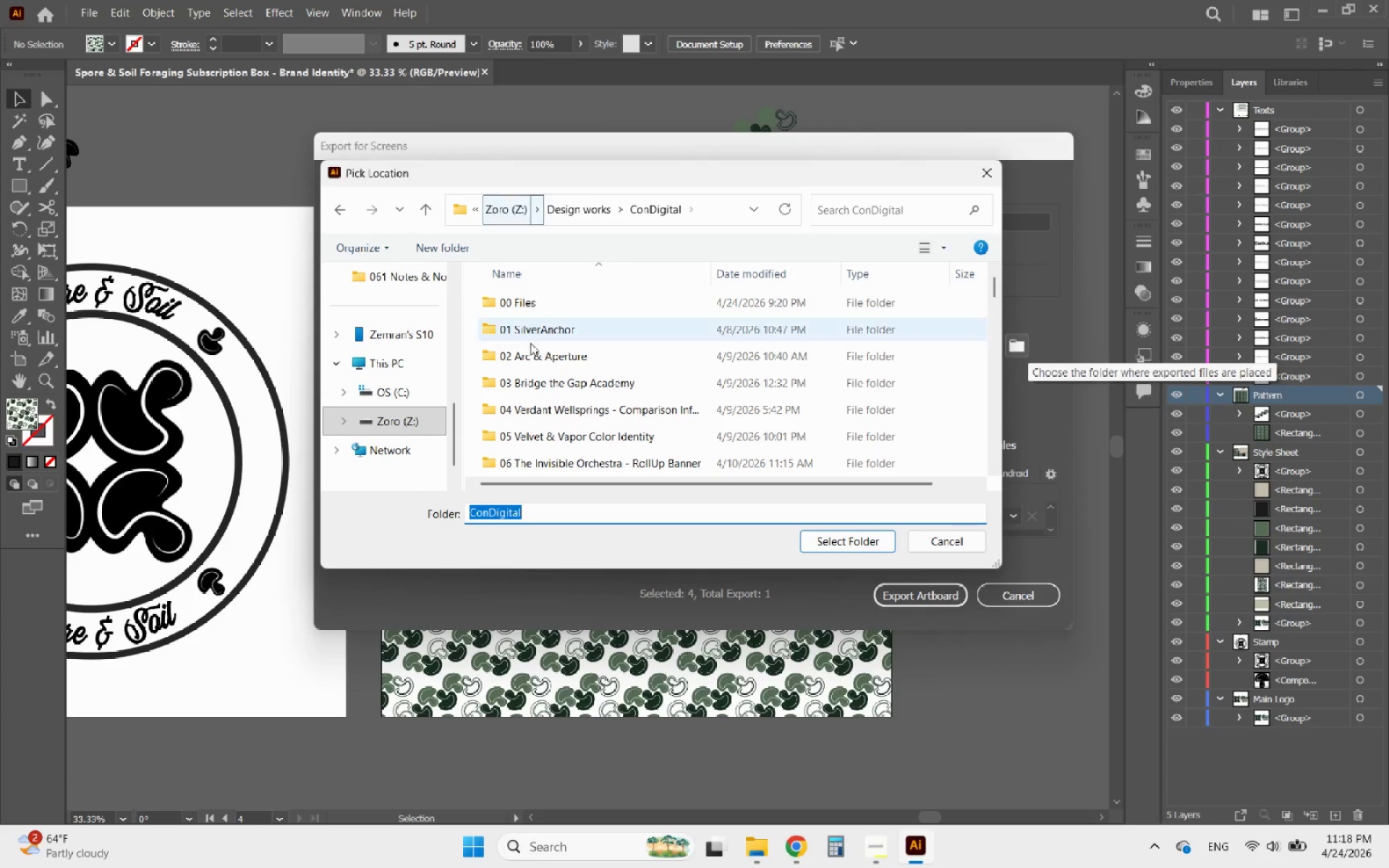 
scroll: coordinate [532, 380], scroll_direction: down, amount: 7.0
 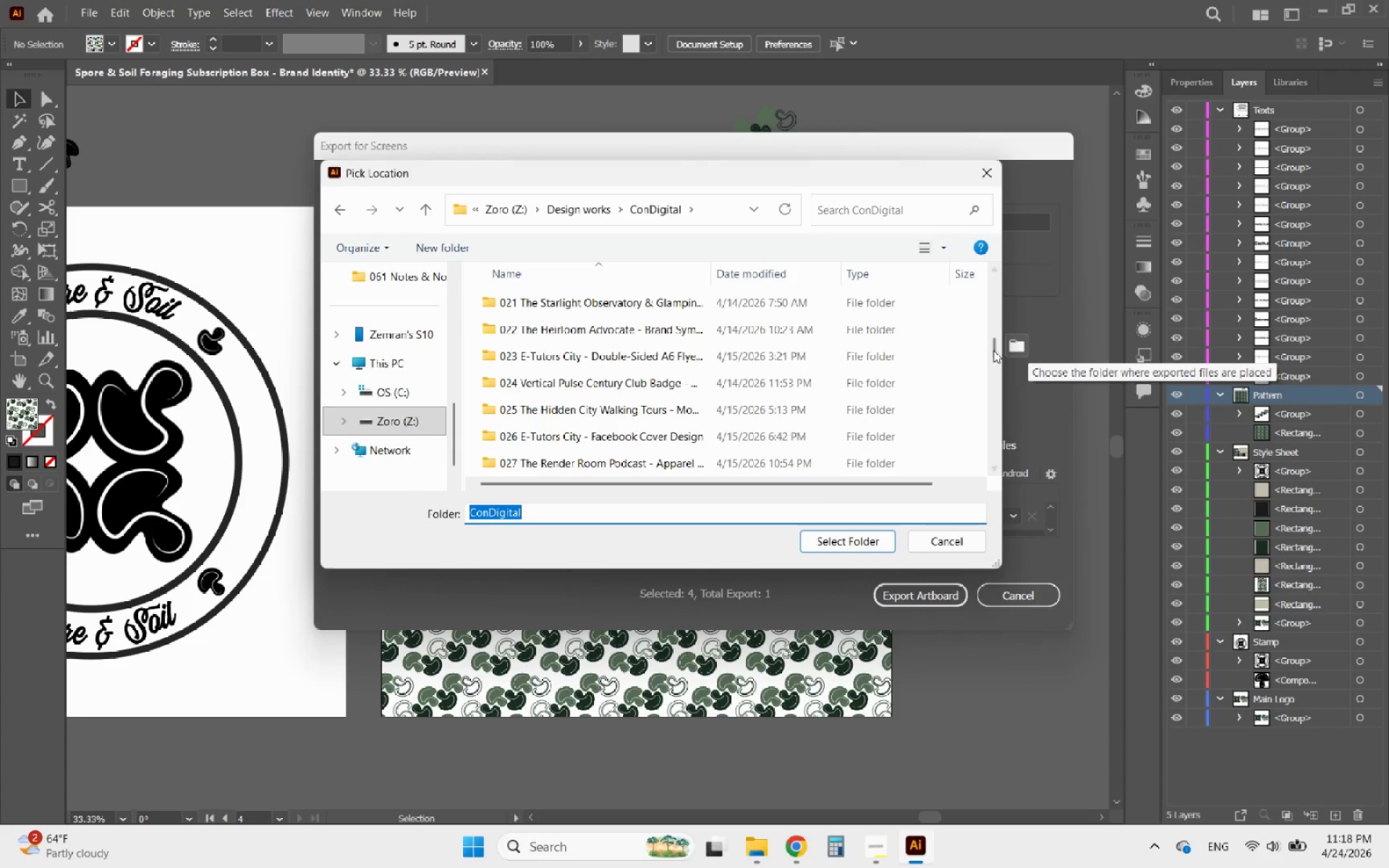 
left_click_drag(start_coordinate=[993, 351], to_coordinate=[989, 488])
 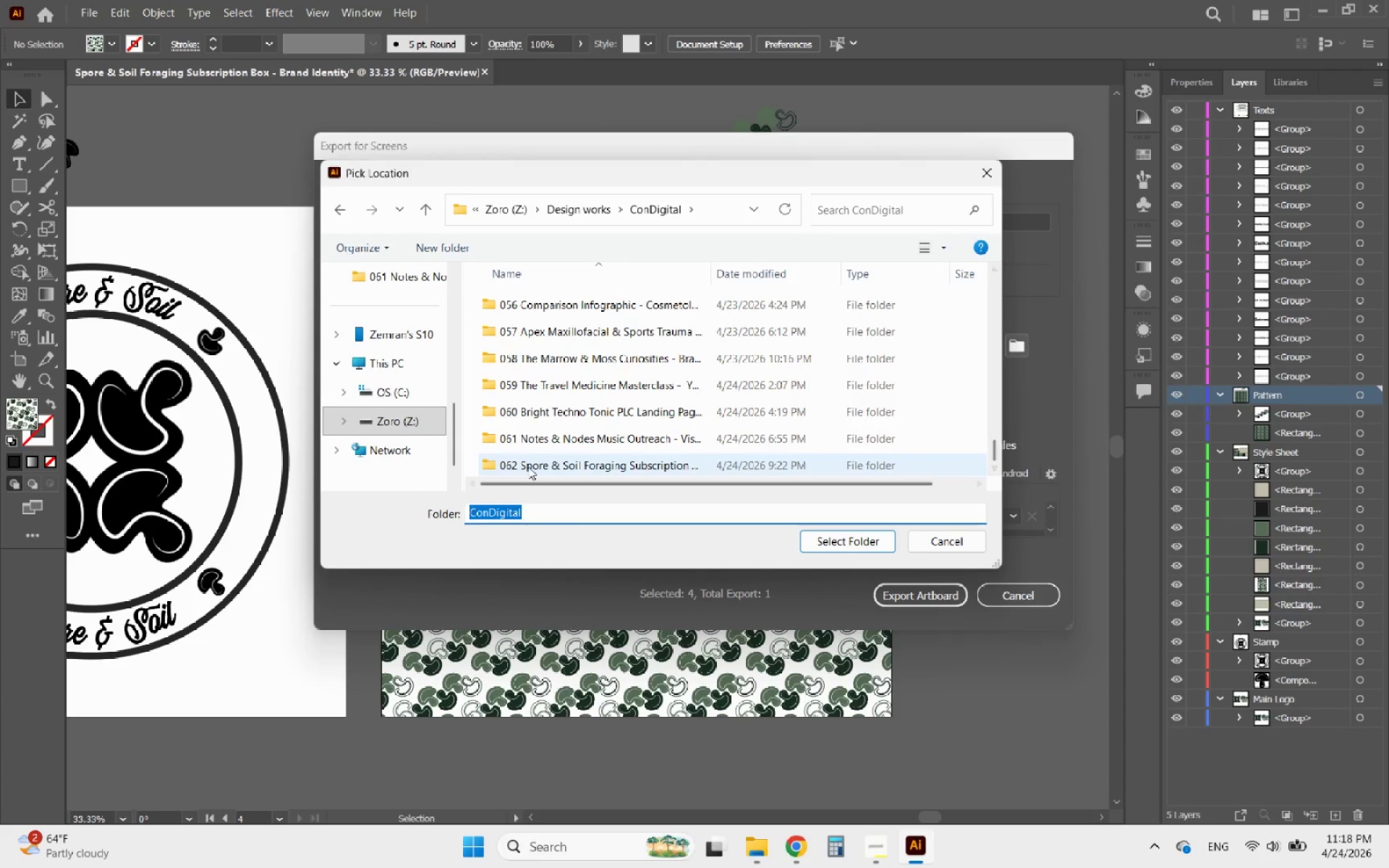 
double_click([528, 467])
 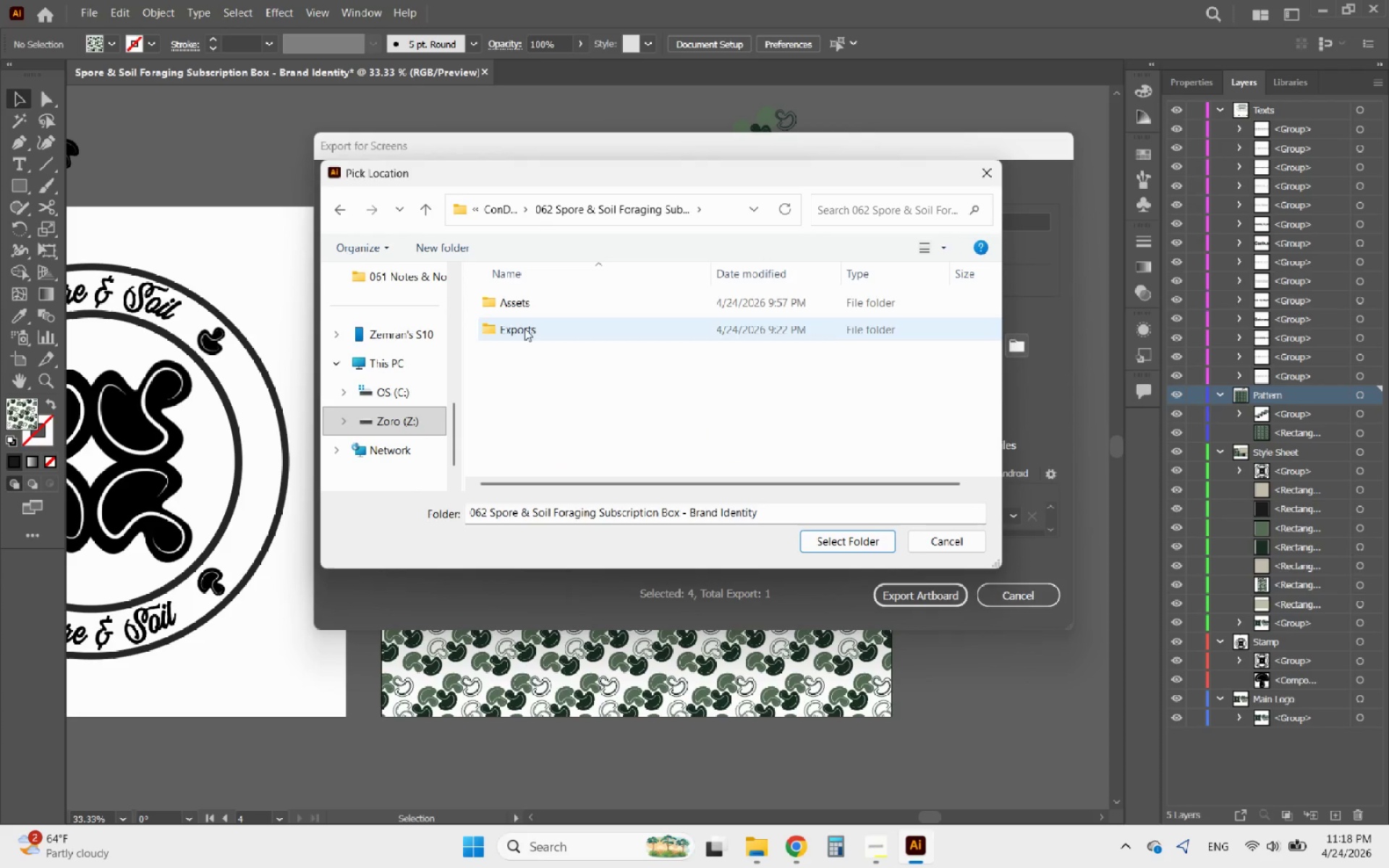 
double_click([524, 328])
 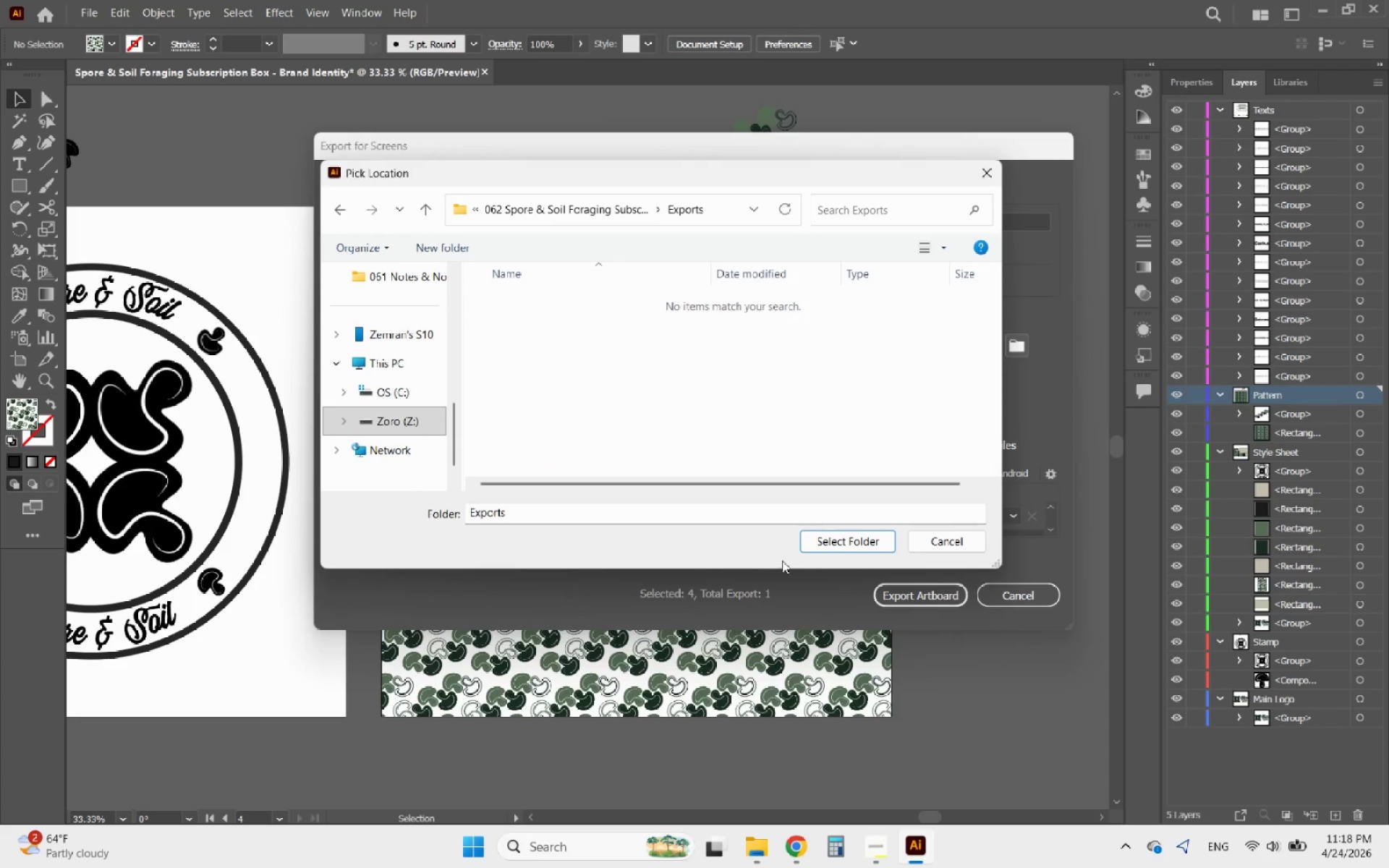 
mouse_move([852, 550])
 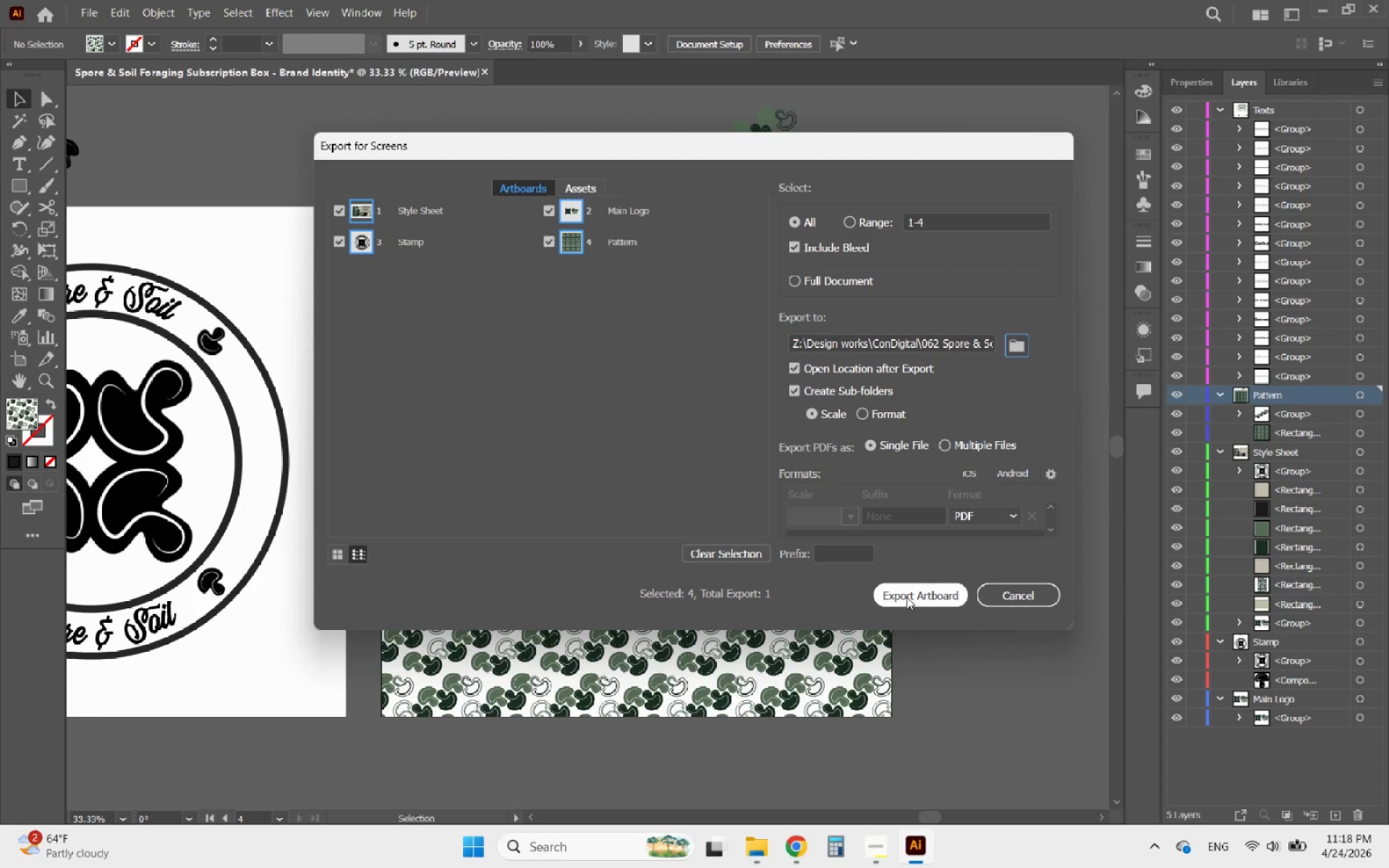 
left_click([906, 597])
 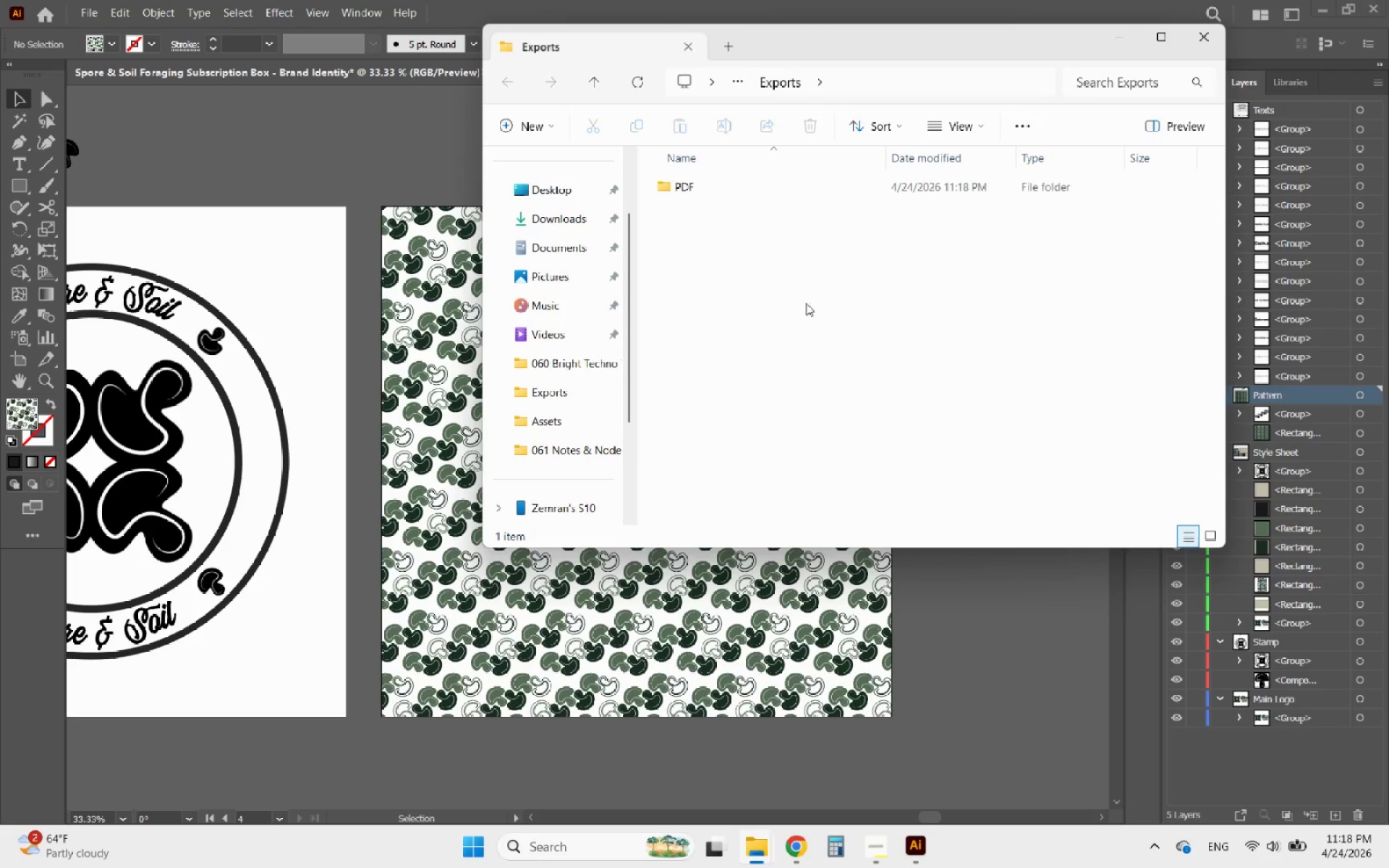 
double_click([710, 181])
 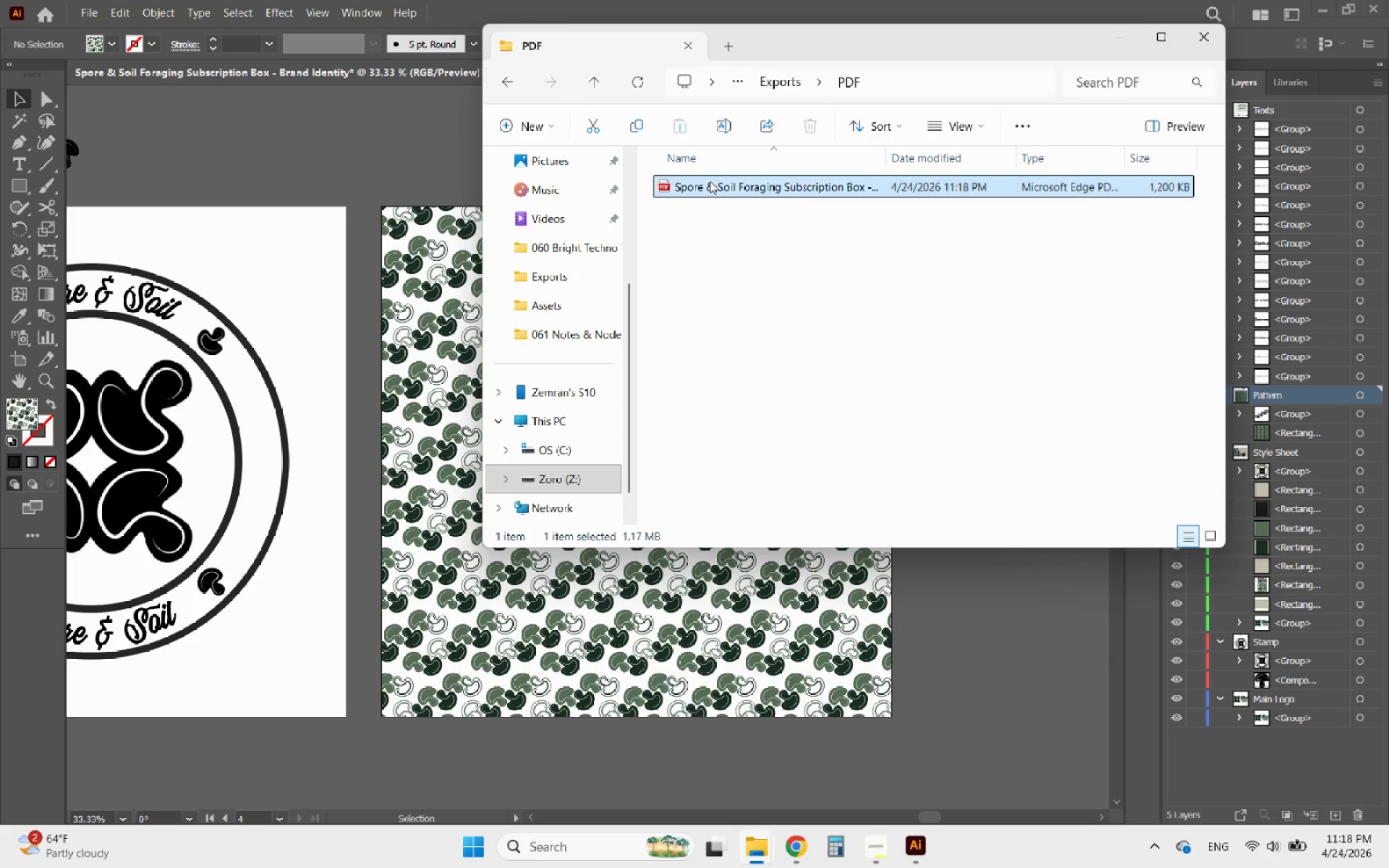 
double_click([710, 181])
 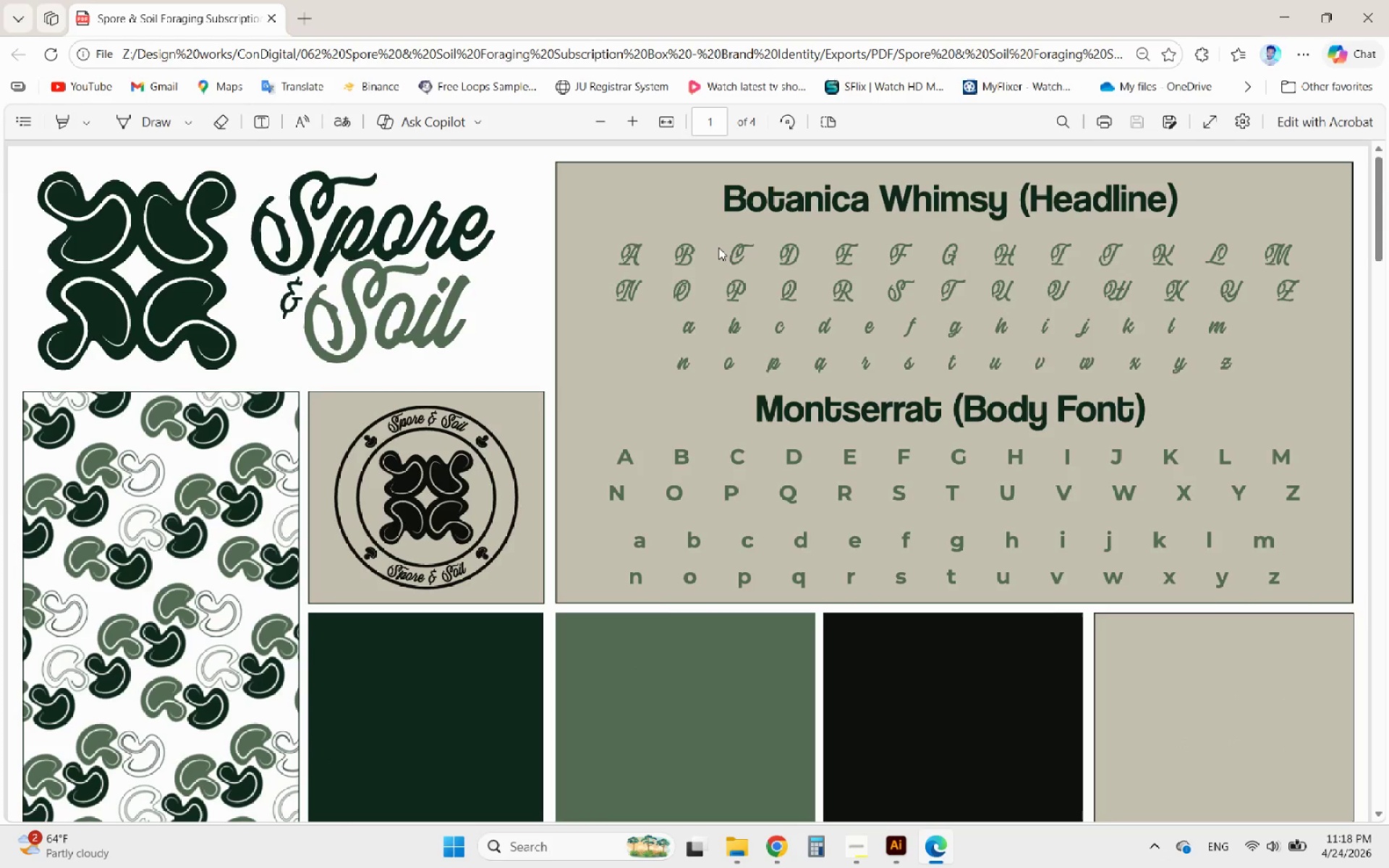 
scroll: coordinate [720, 284], scroll_direction: down, amount: 49.0
 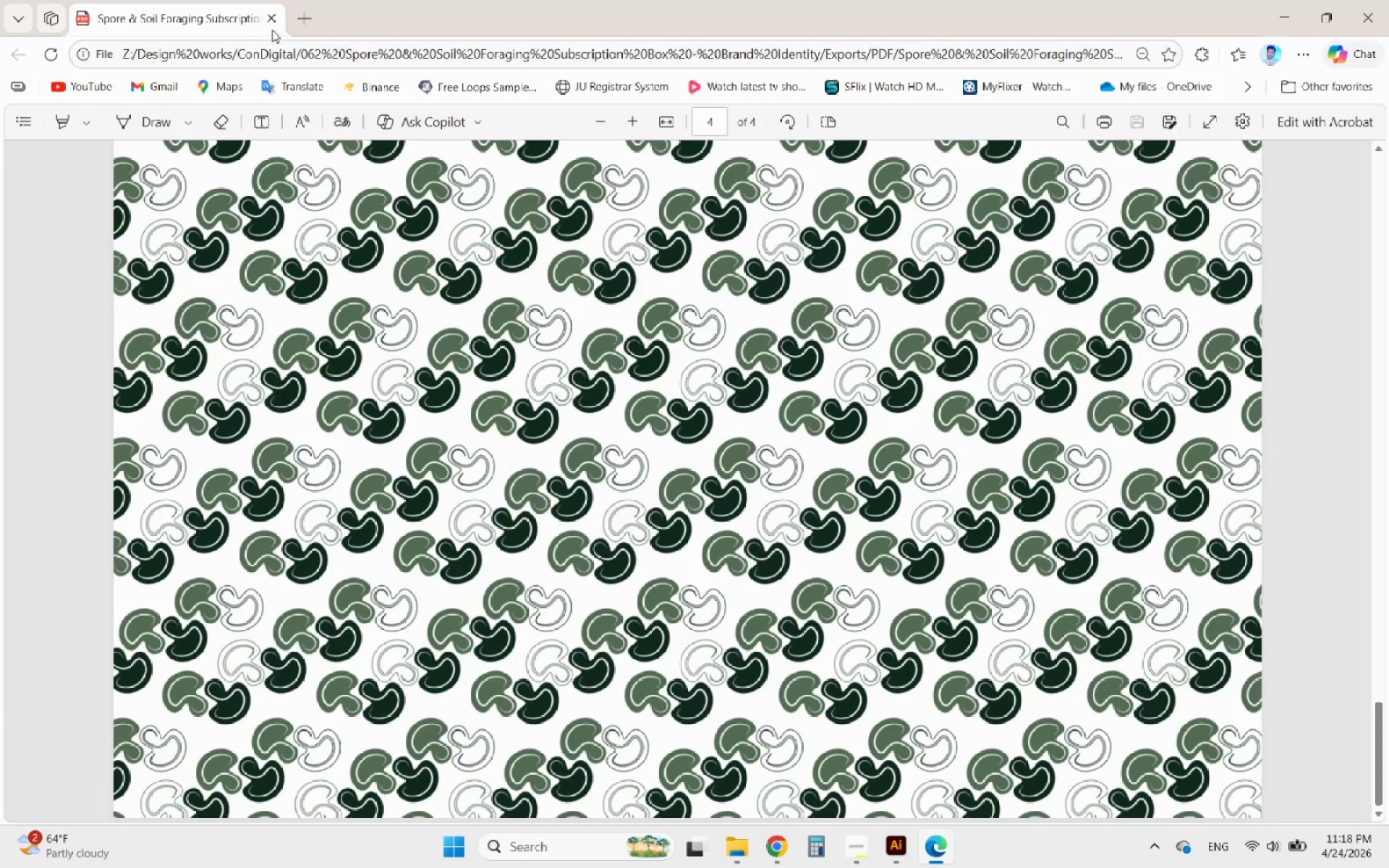 
left_click([267, 21])
 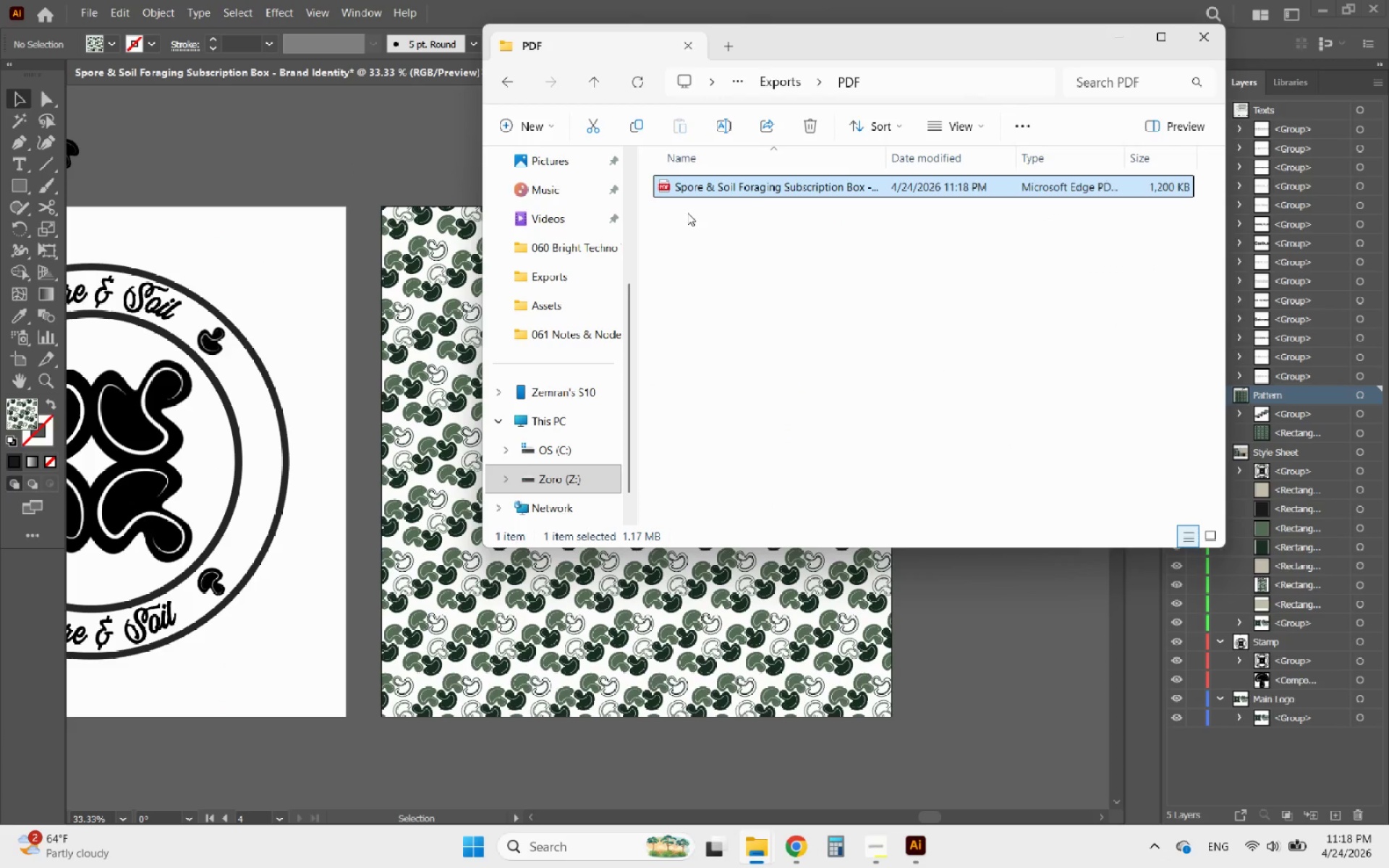 
left_click([504, 89])
 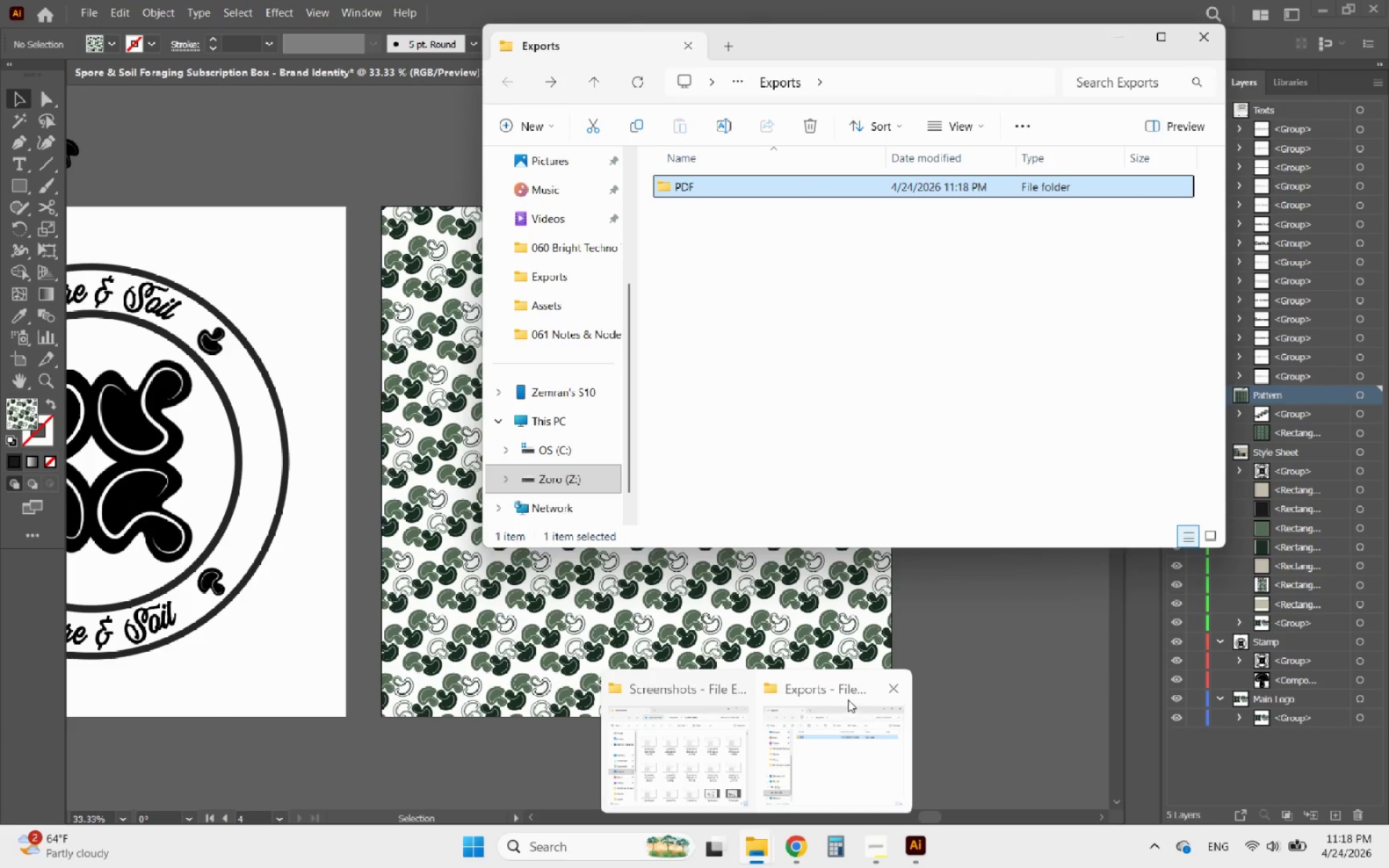 
left_click([694, 719])
 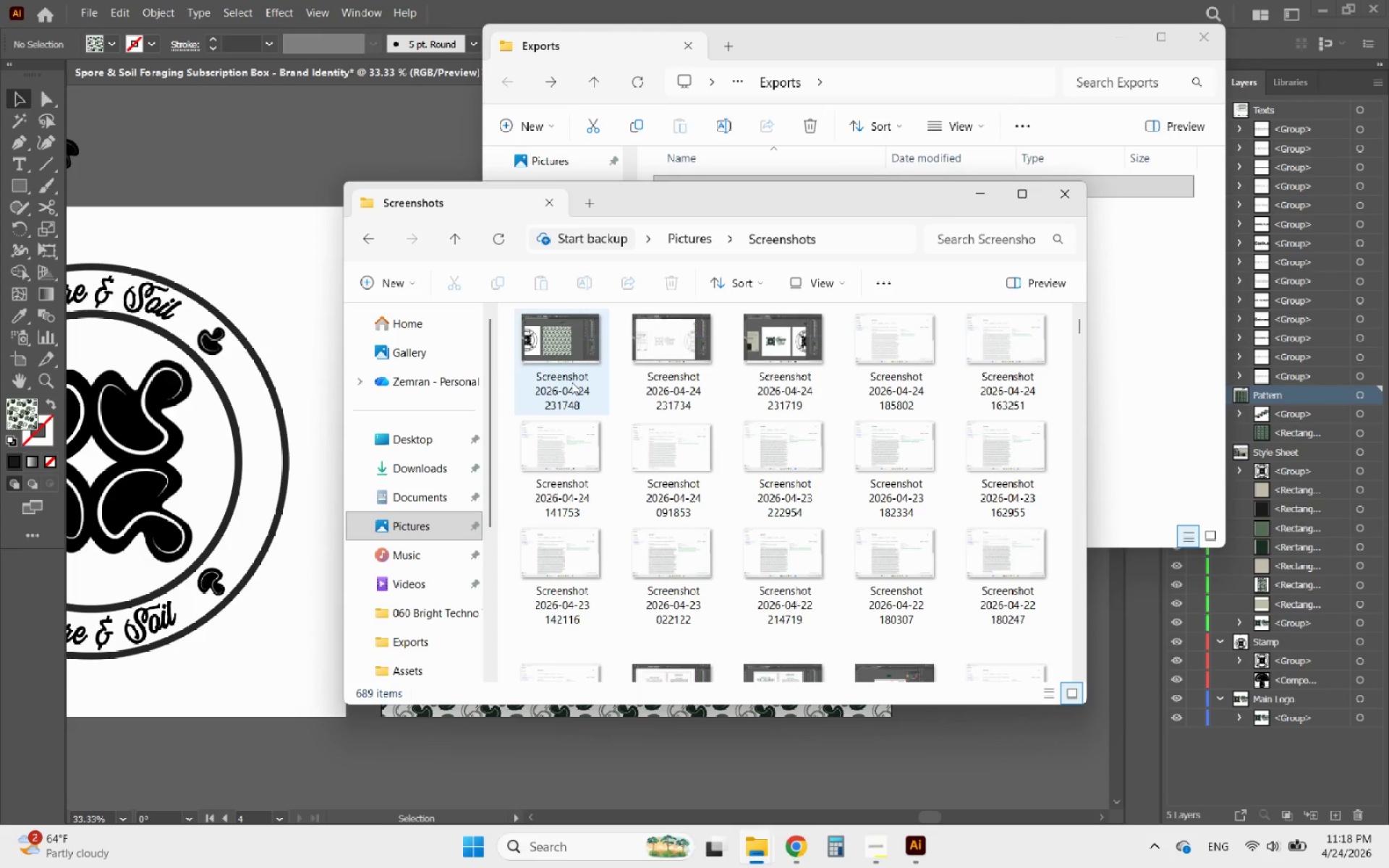 
left_click([559, 360])
 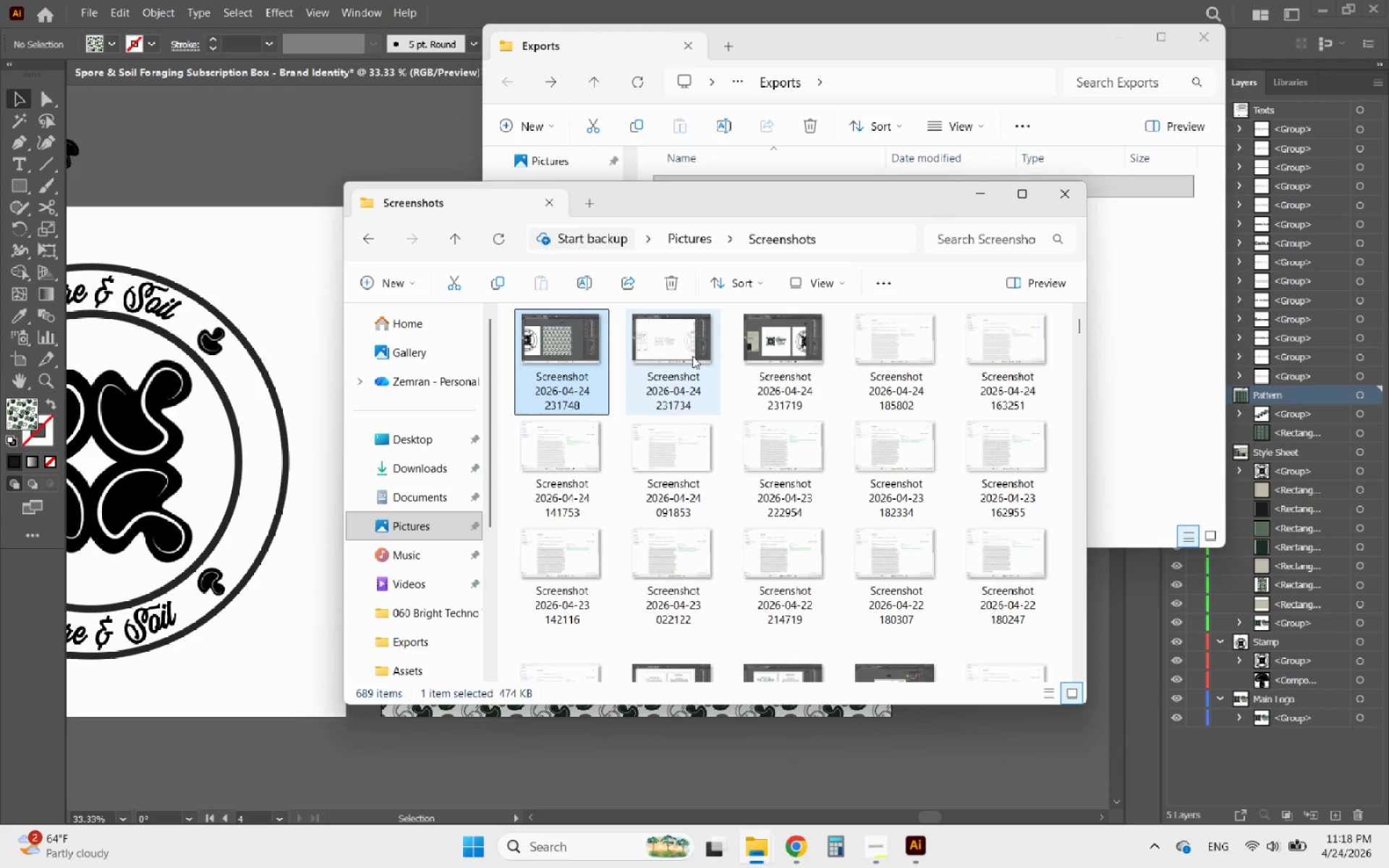 
hold_key(key=ControlLeft, duration=1.38)
left_click([692, 356])
 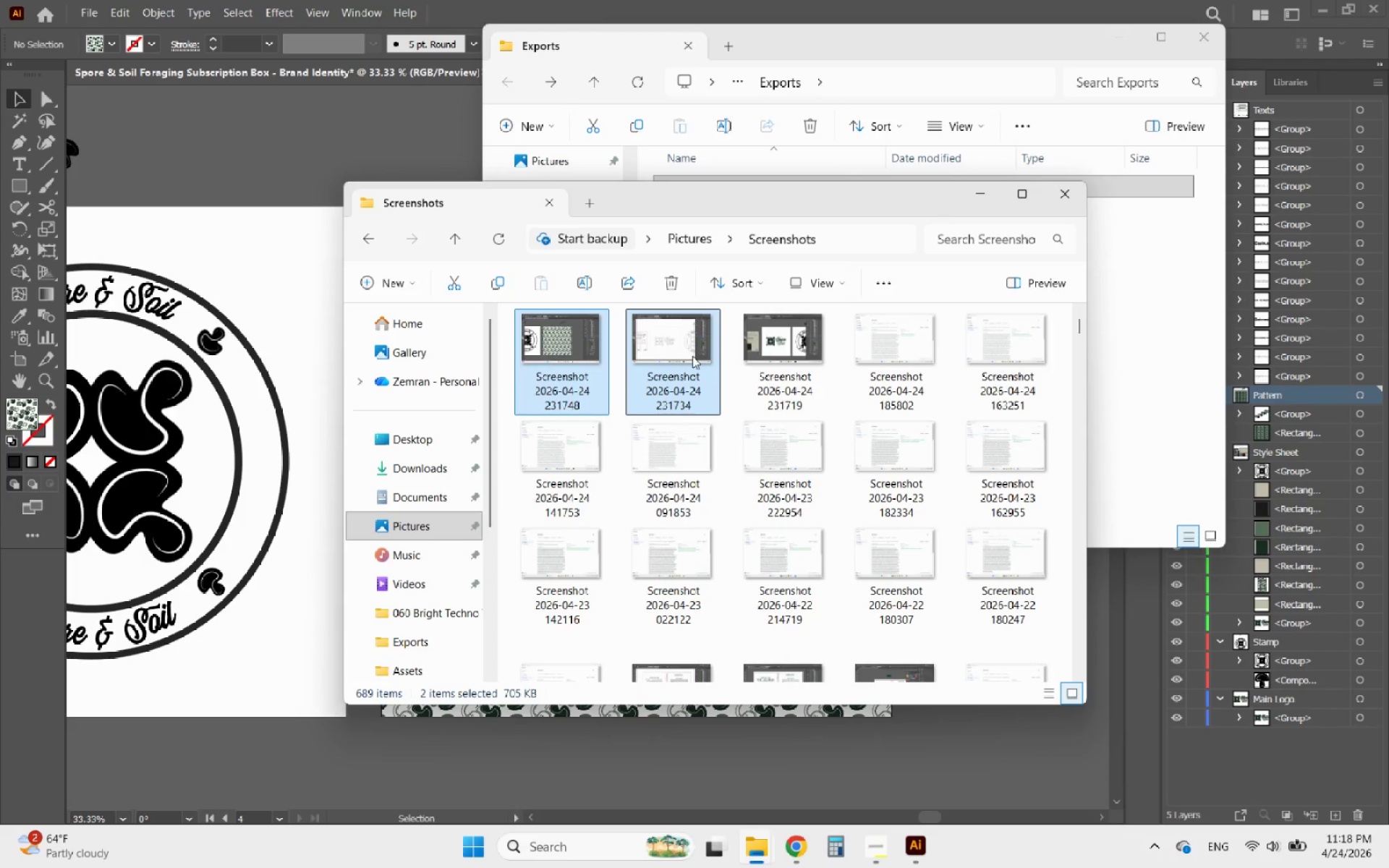 
key(X)
 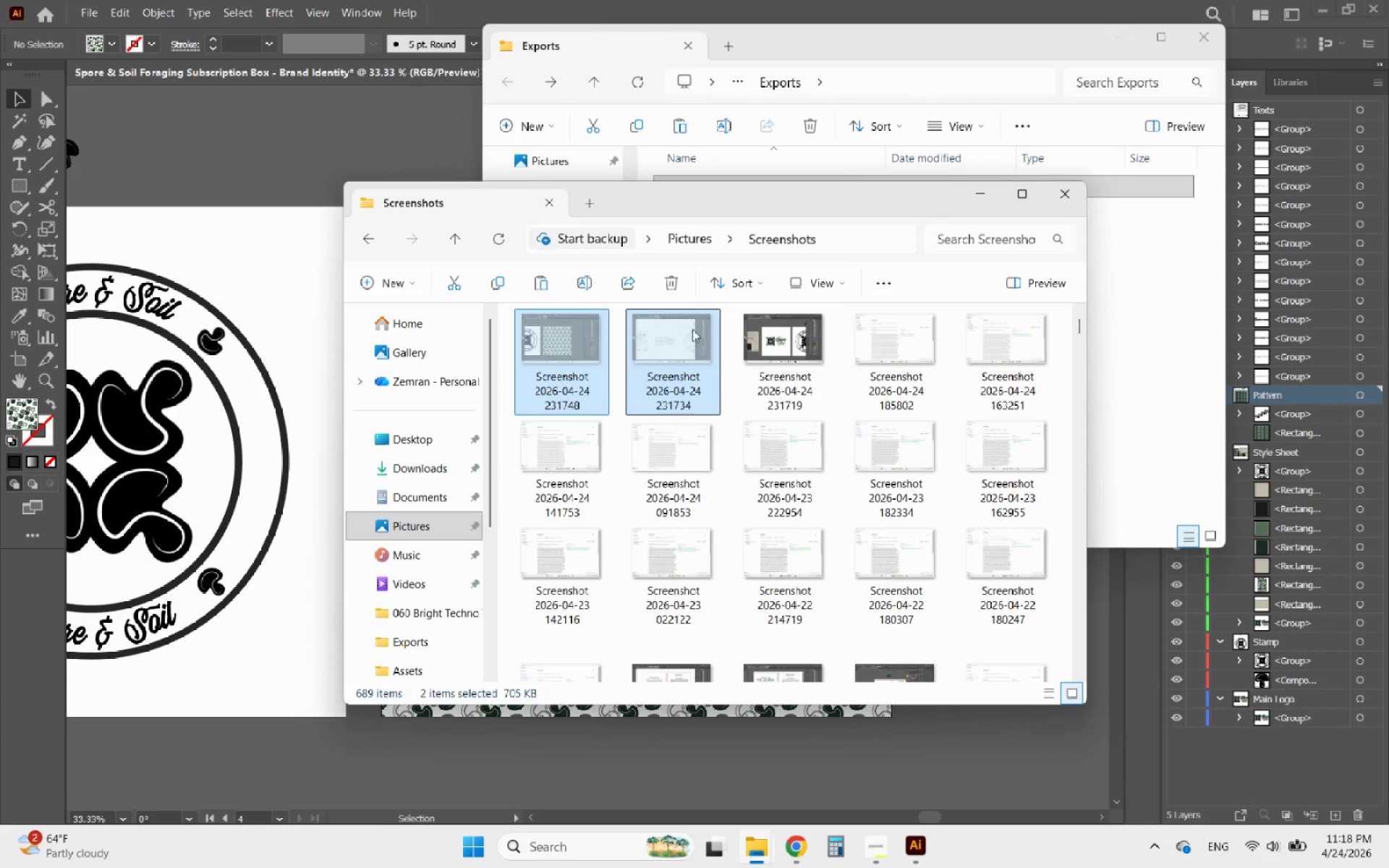 
left_click([762, 352])
 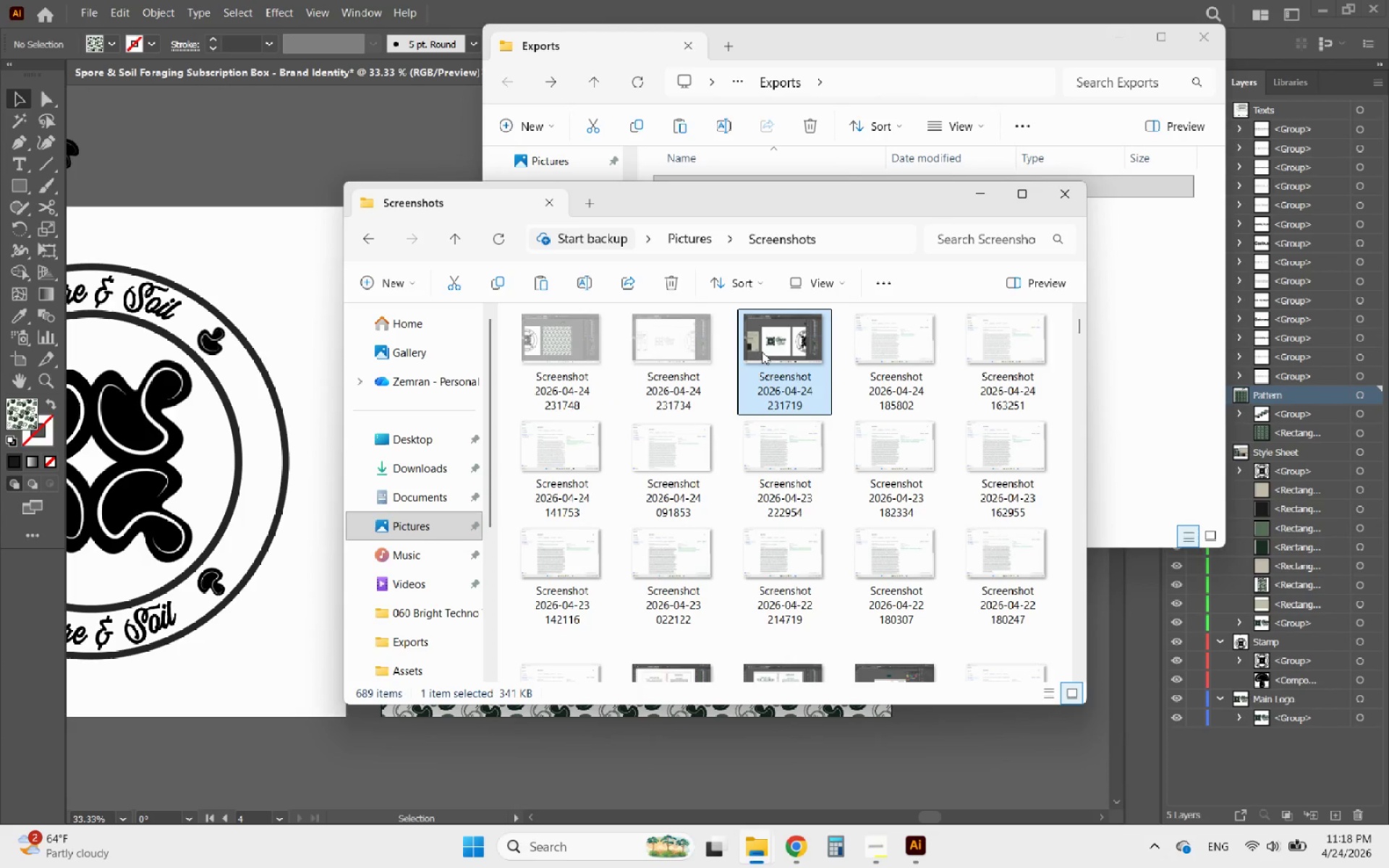 
key(Control+Shift+Delete)
 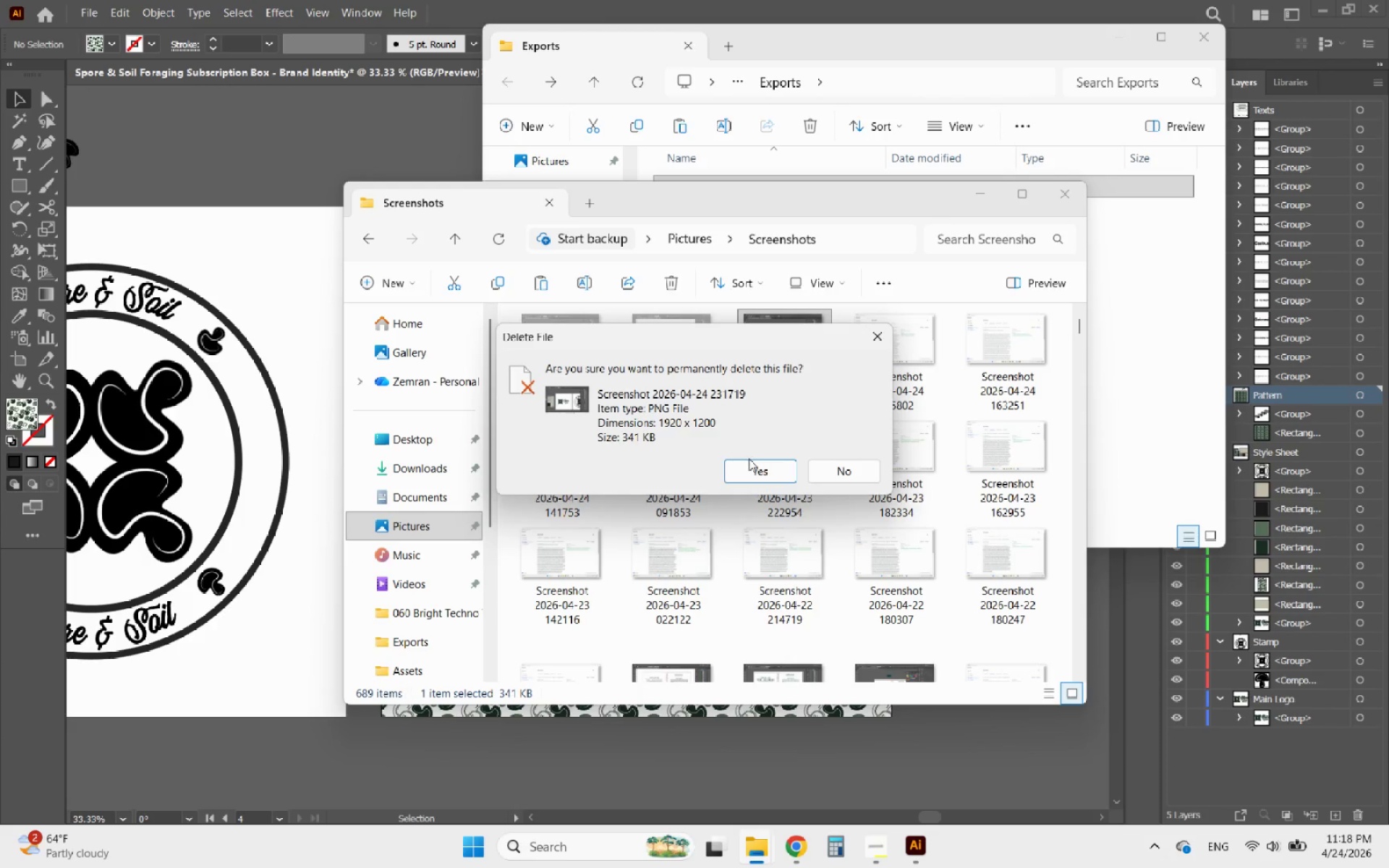 
left_click([759, 469])
 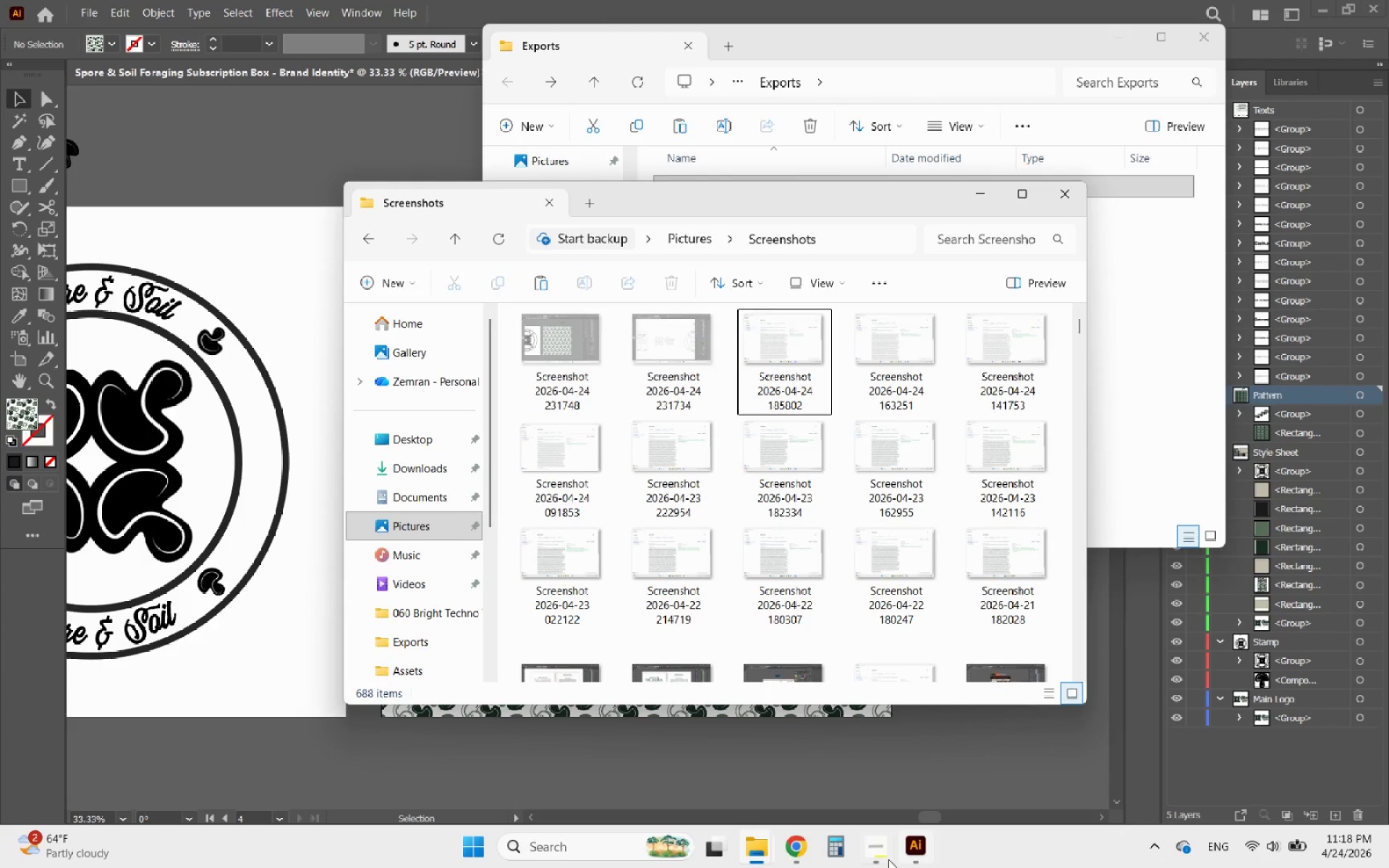 
left_click([877, 856])